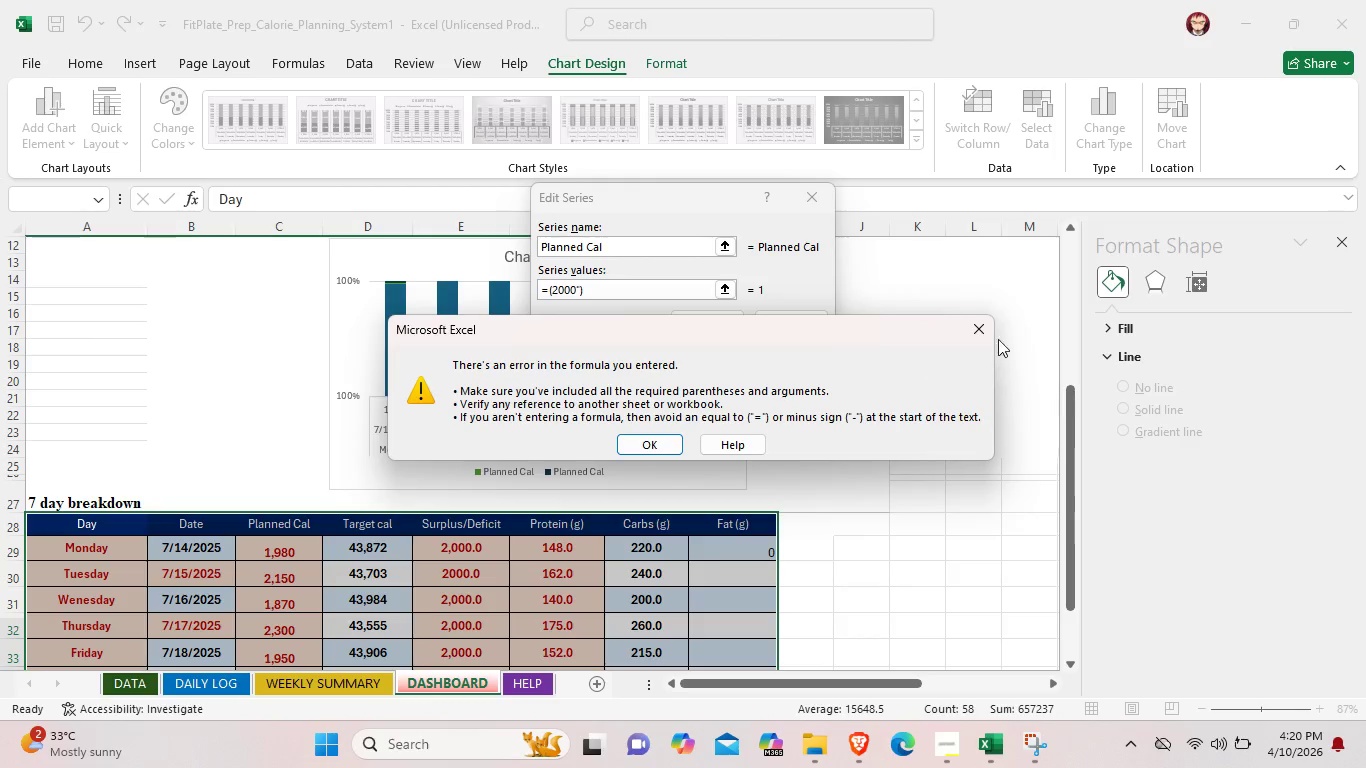 
wait(7.61)
 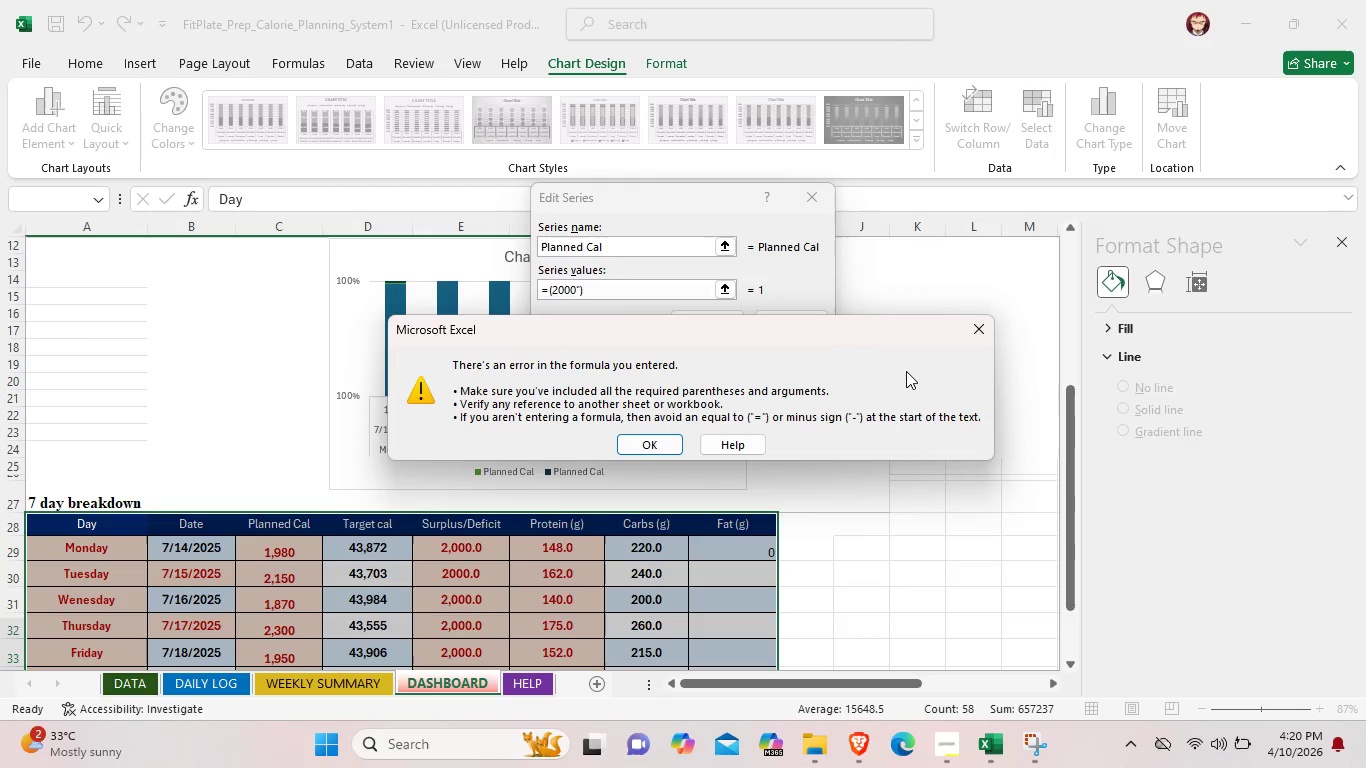 
left_click([983, 324])
 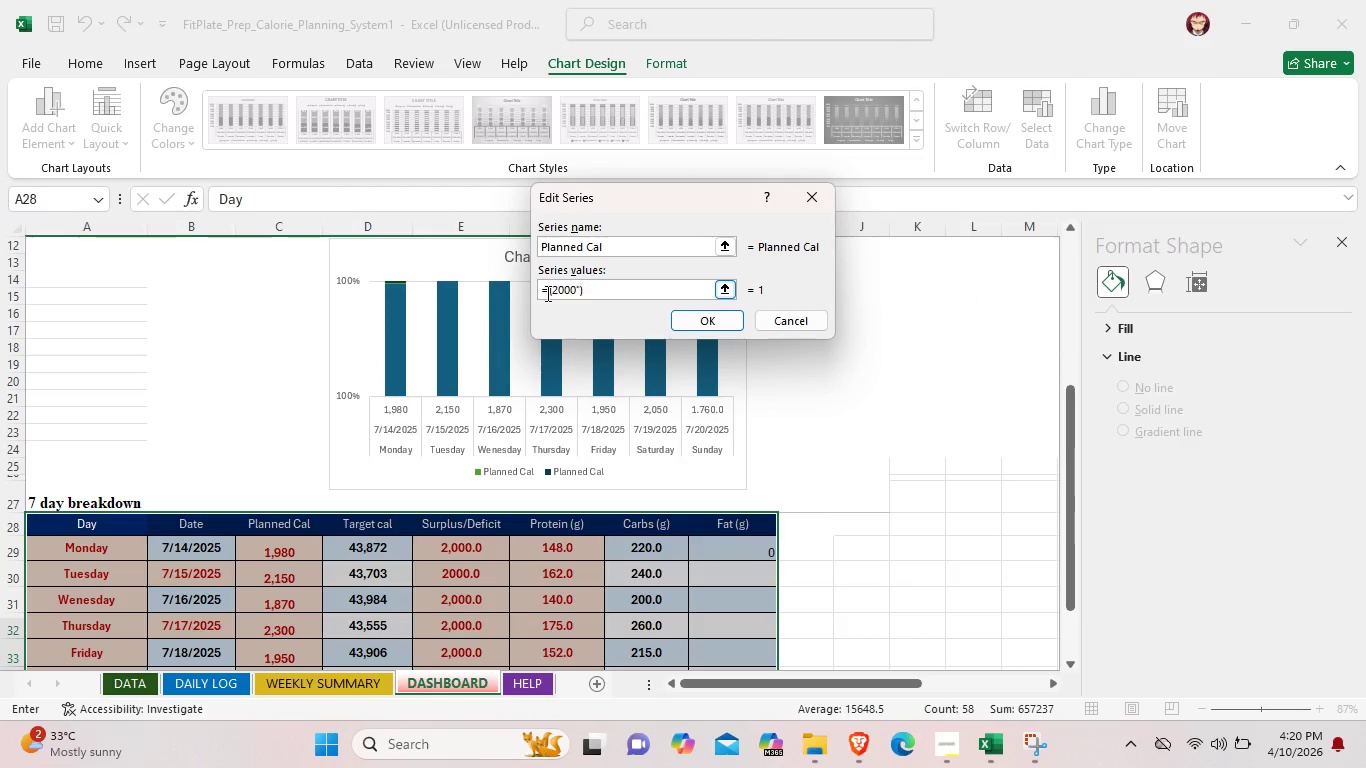 
left_click([546, 293])
 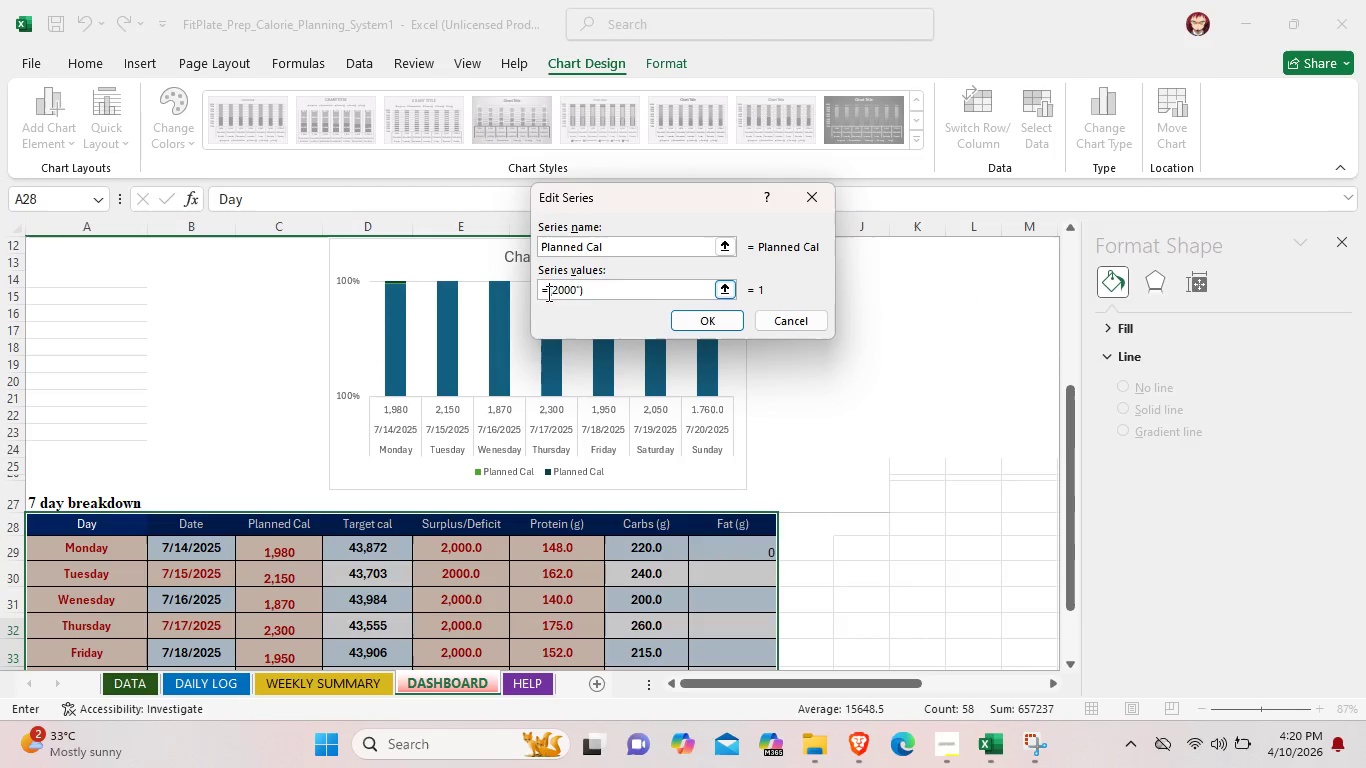 
key(Backspace)
 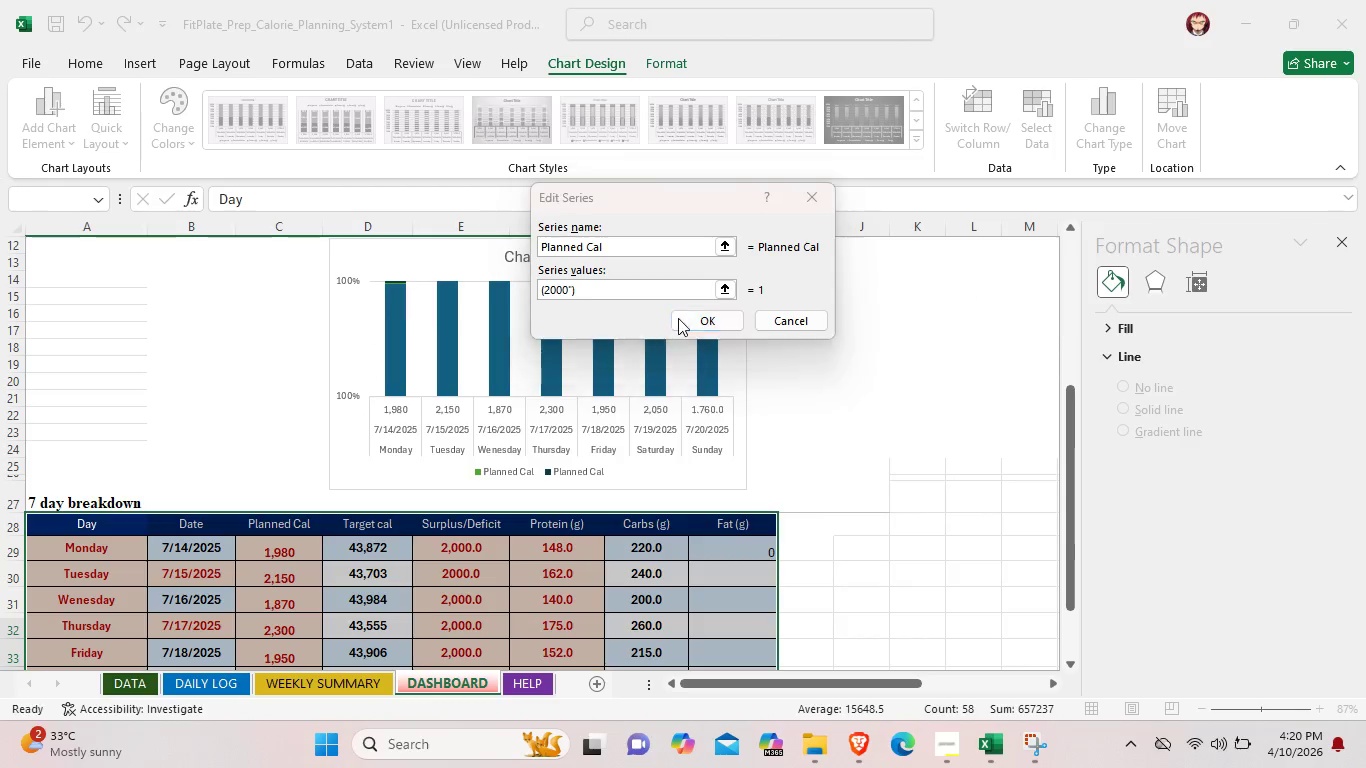 
left_click([678, 318])
 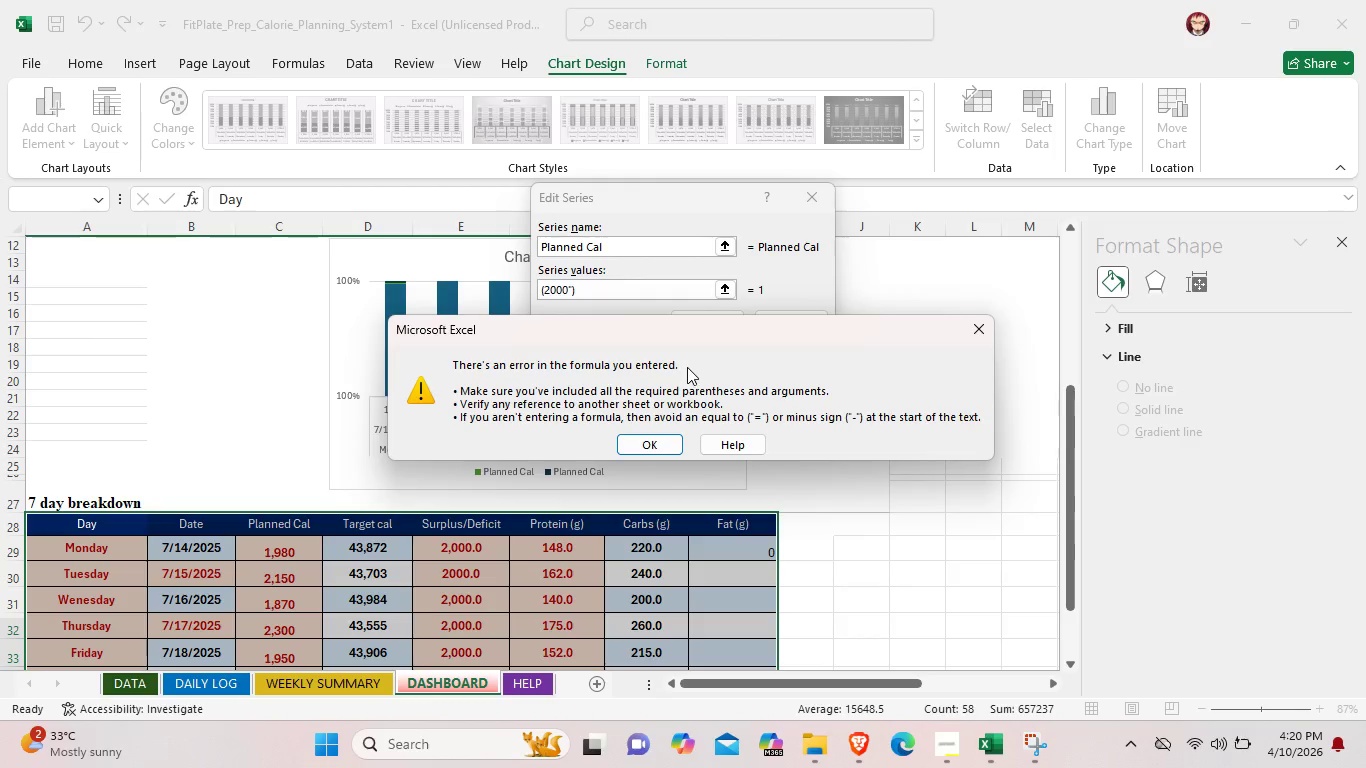 
wait(6.72)
 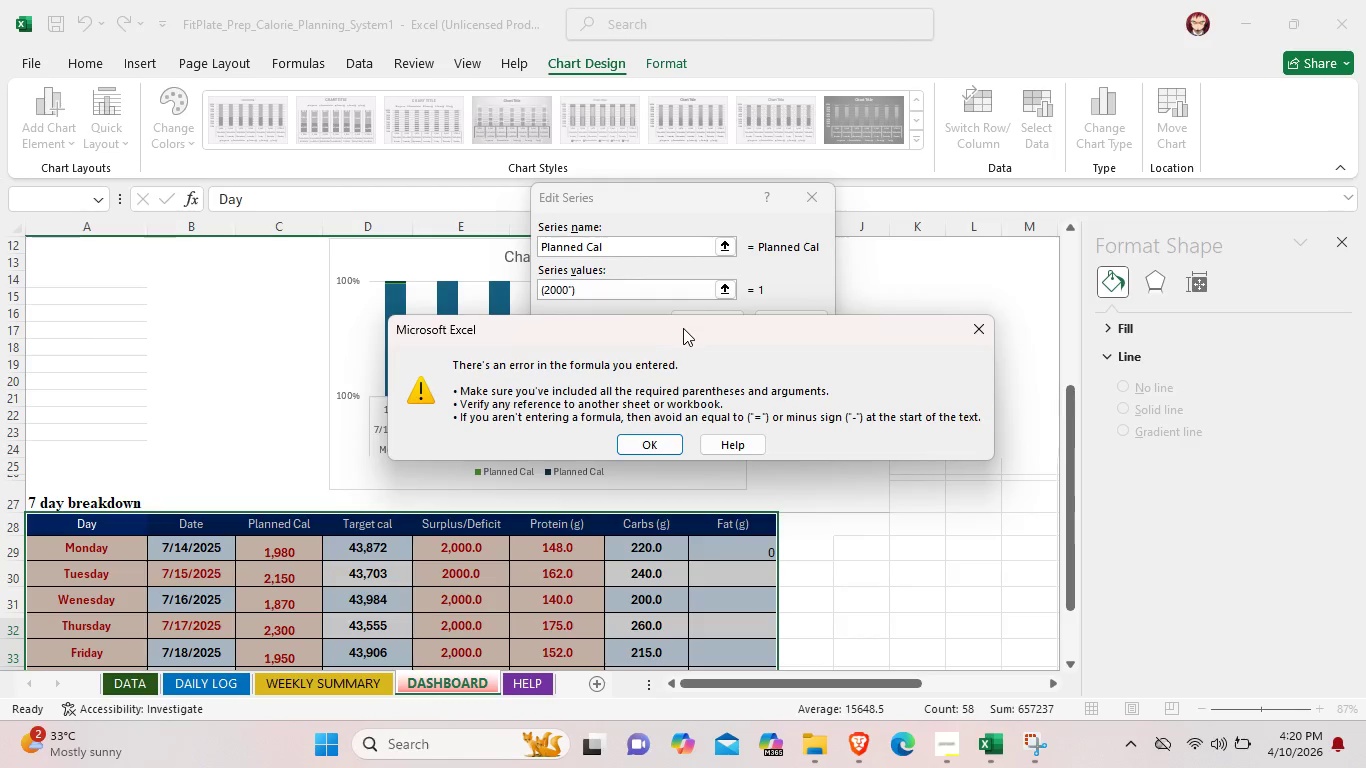 
left_click([977, 335])
 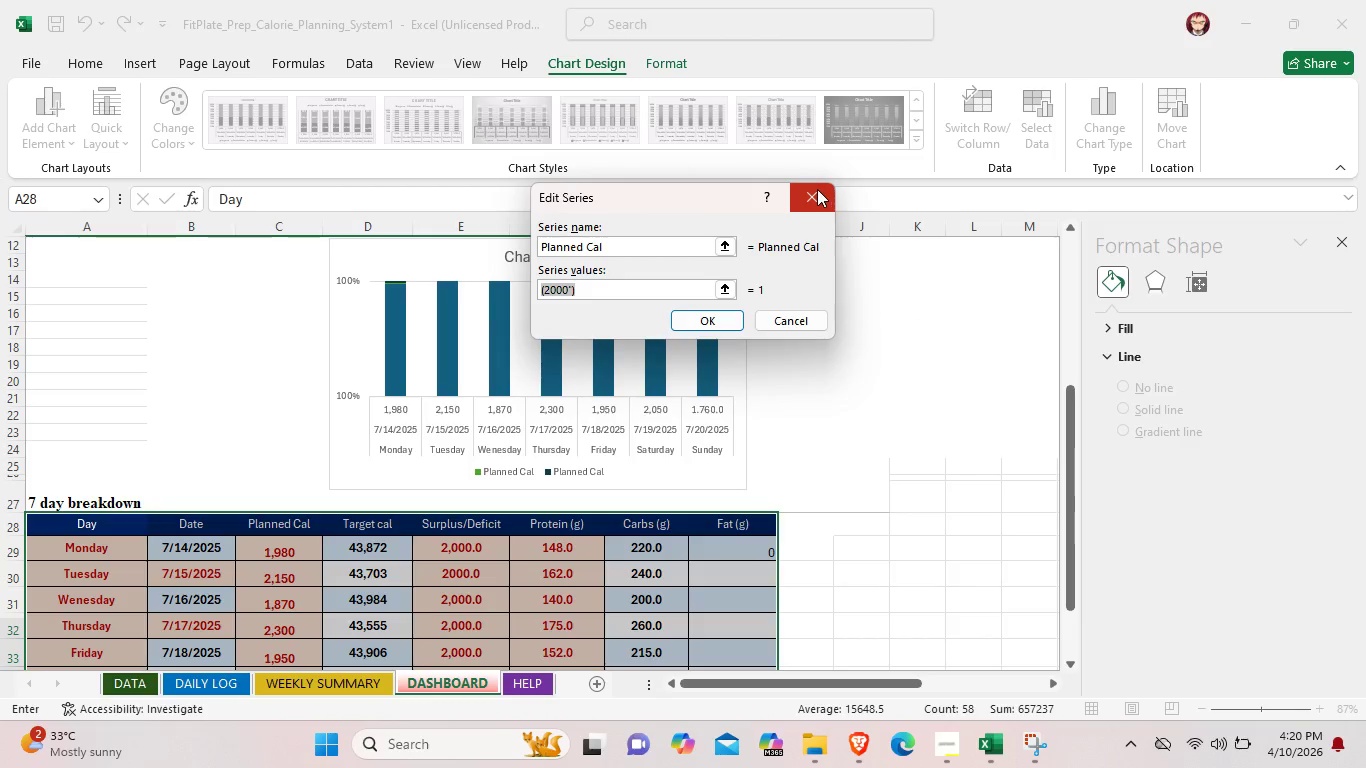 
left_click([817, 189])
 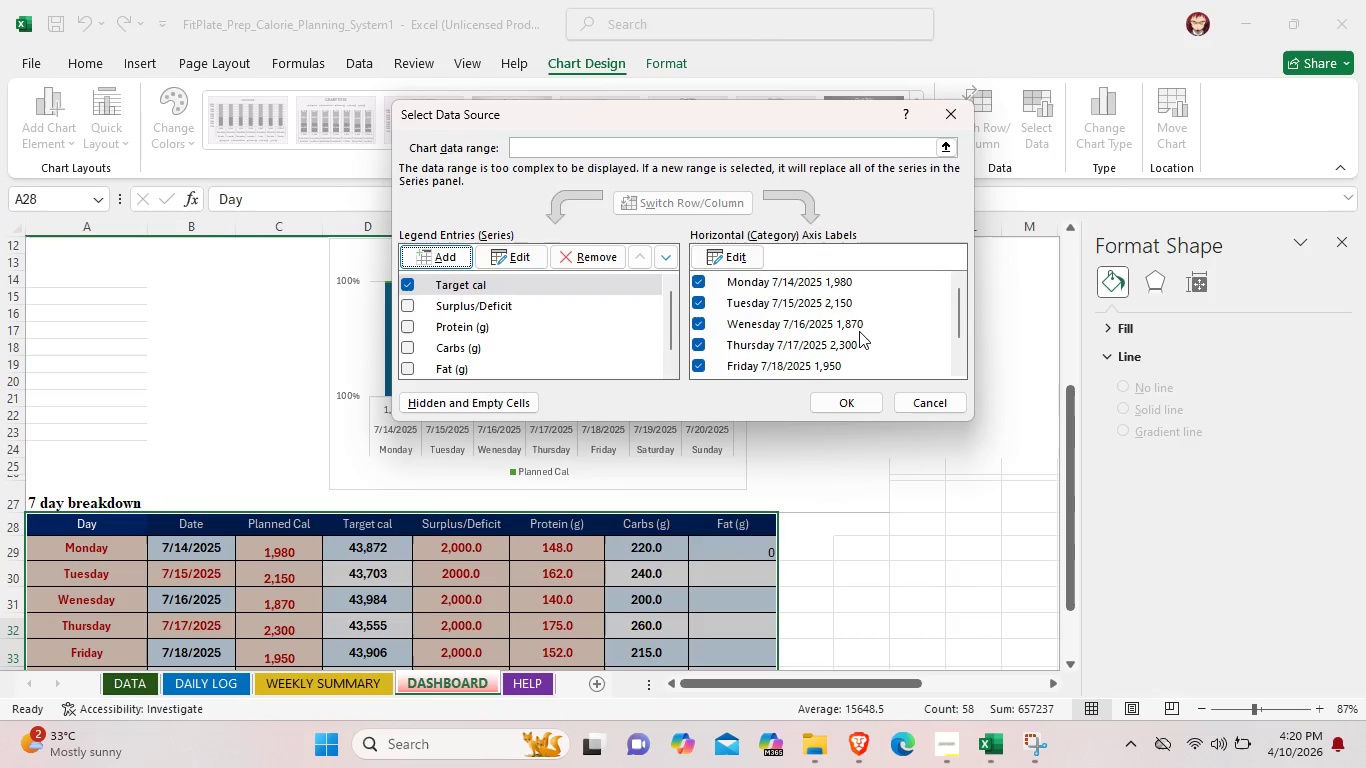 
scroll: coordinate [859, 337], scroll_direction: up, amount: 4.0
 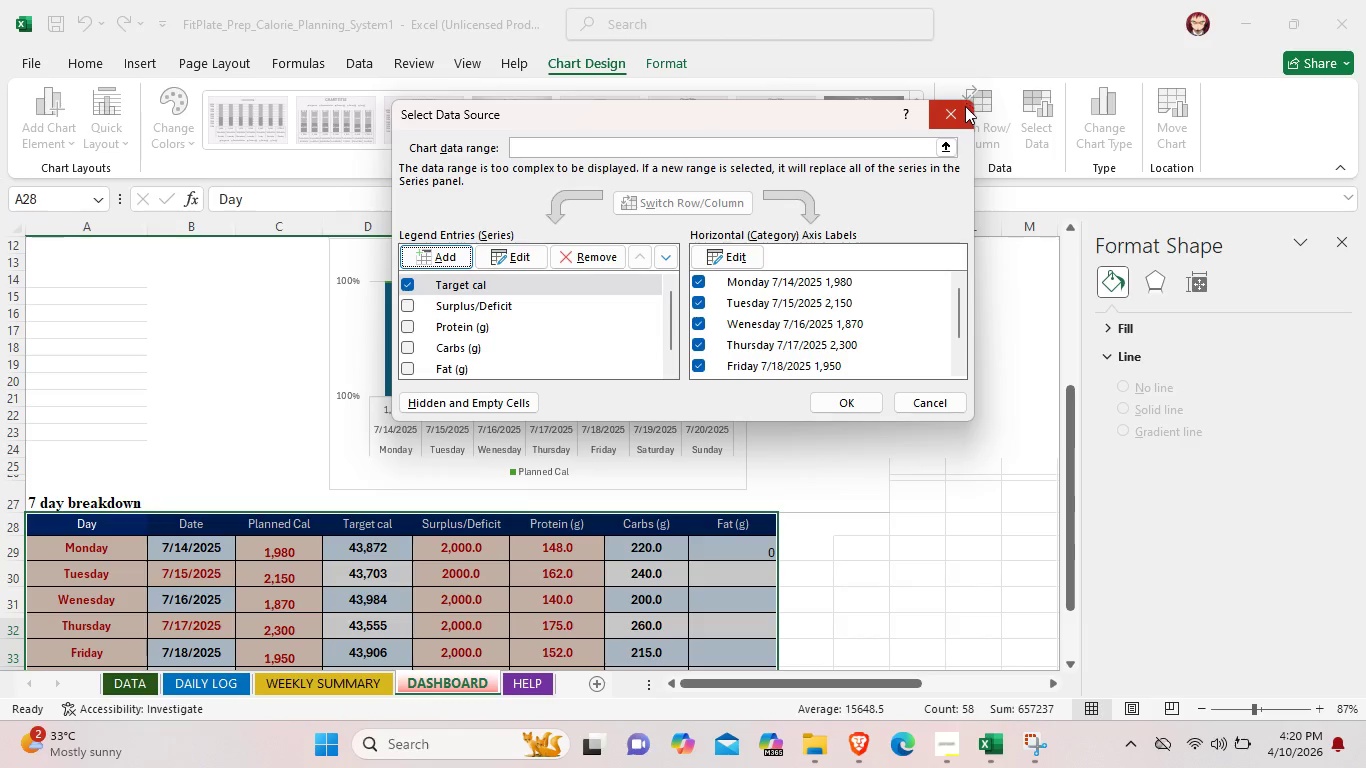 
left_click([963, 108])
 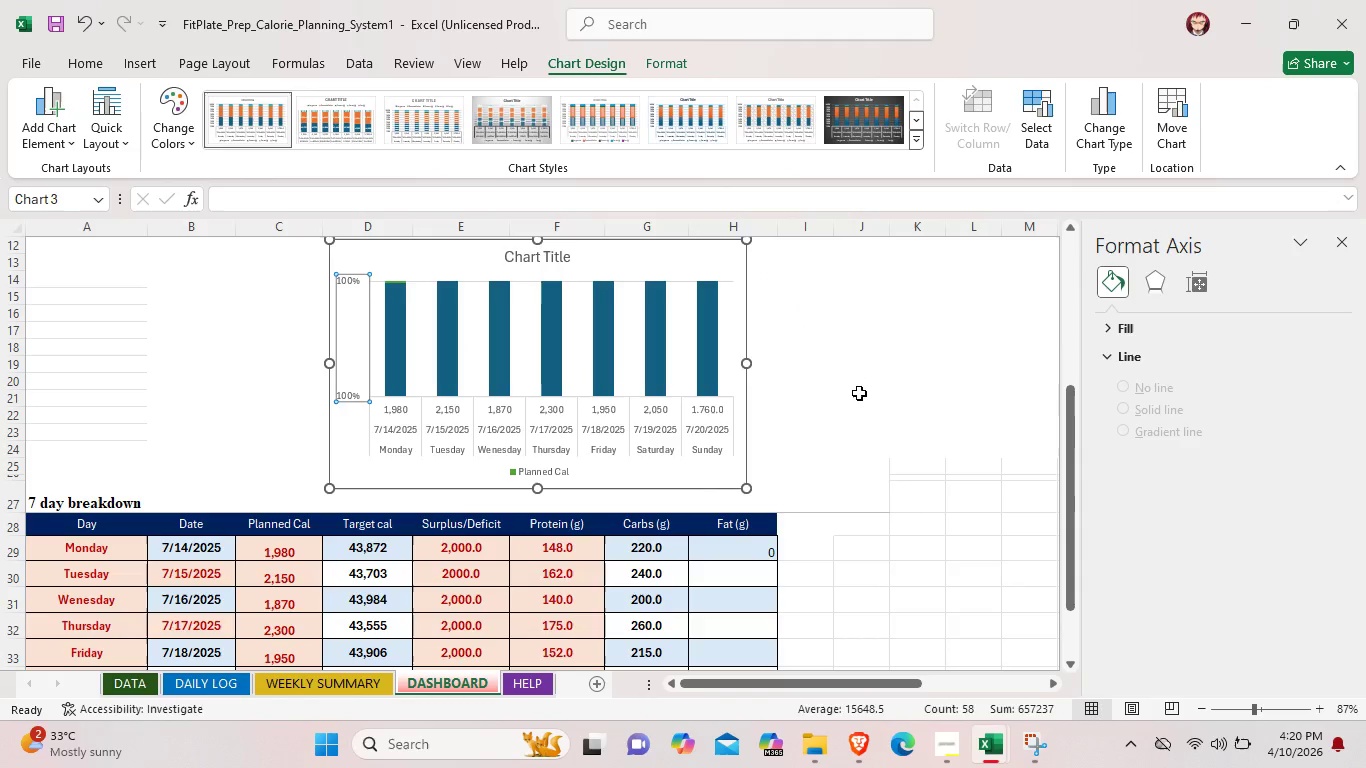 
left_click([859, 393])
 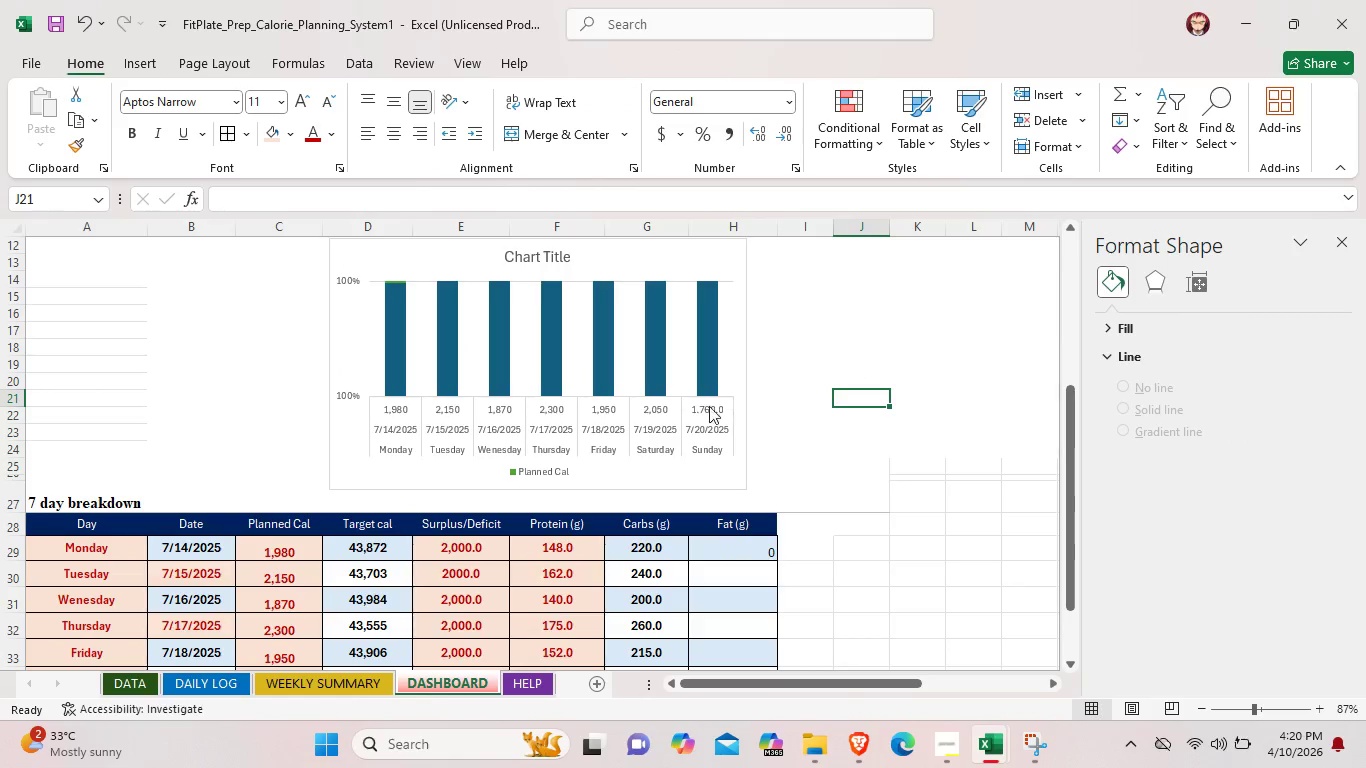 
left_click([594, 432])
 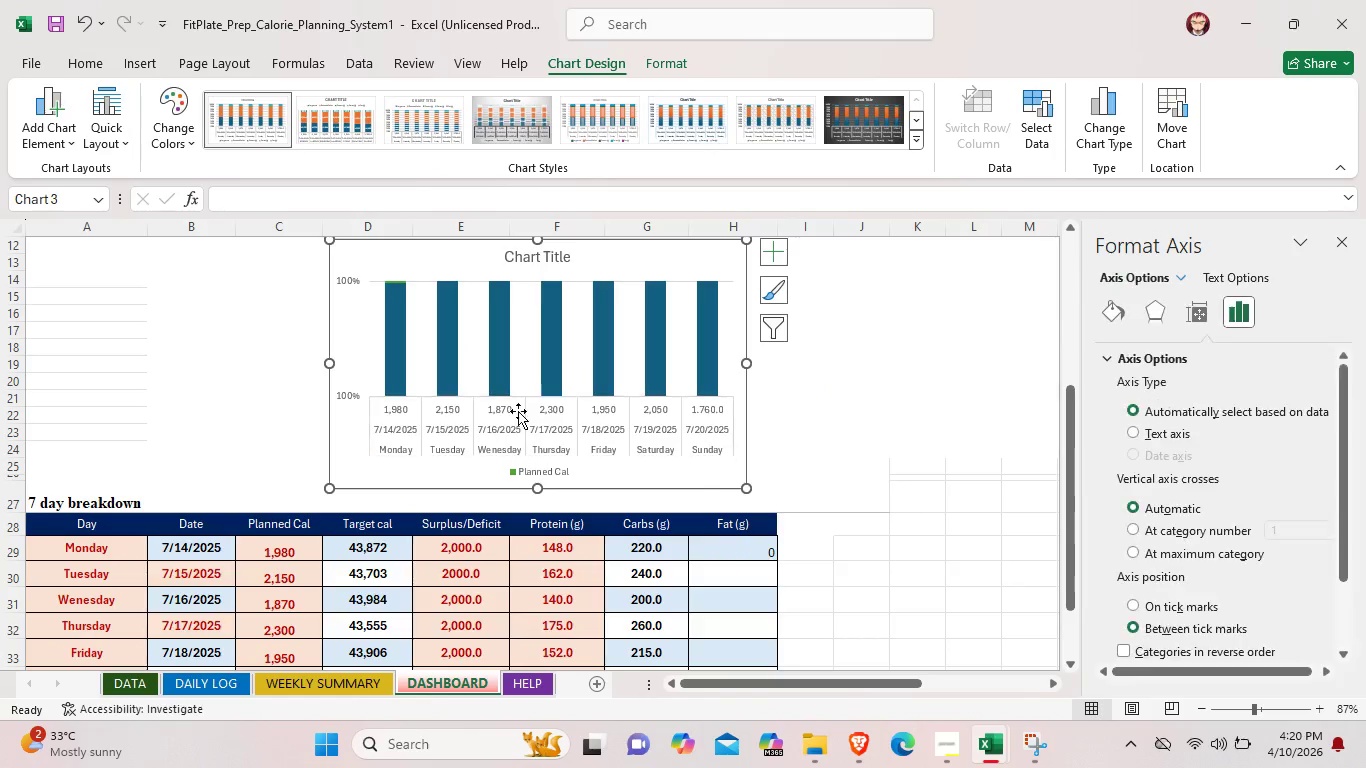 
double_click([518, 411])
 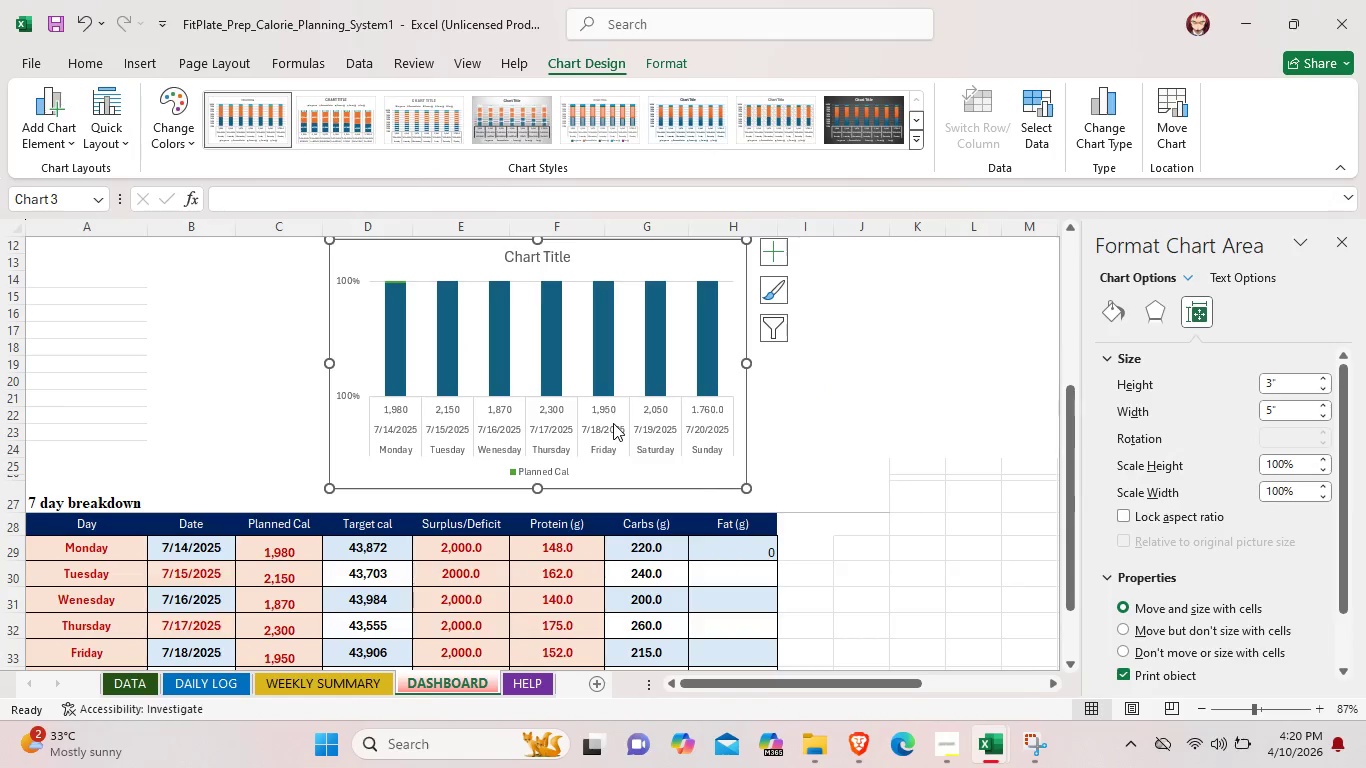 
left_click([554, 471])
 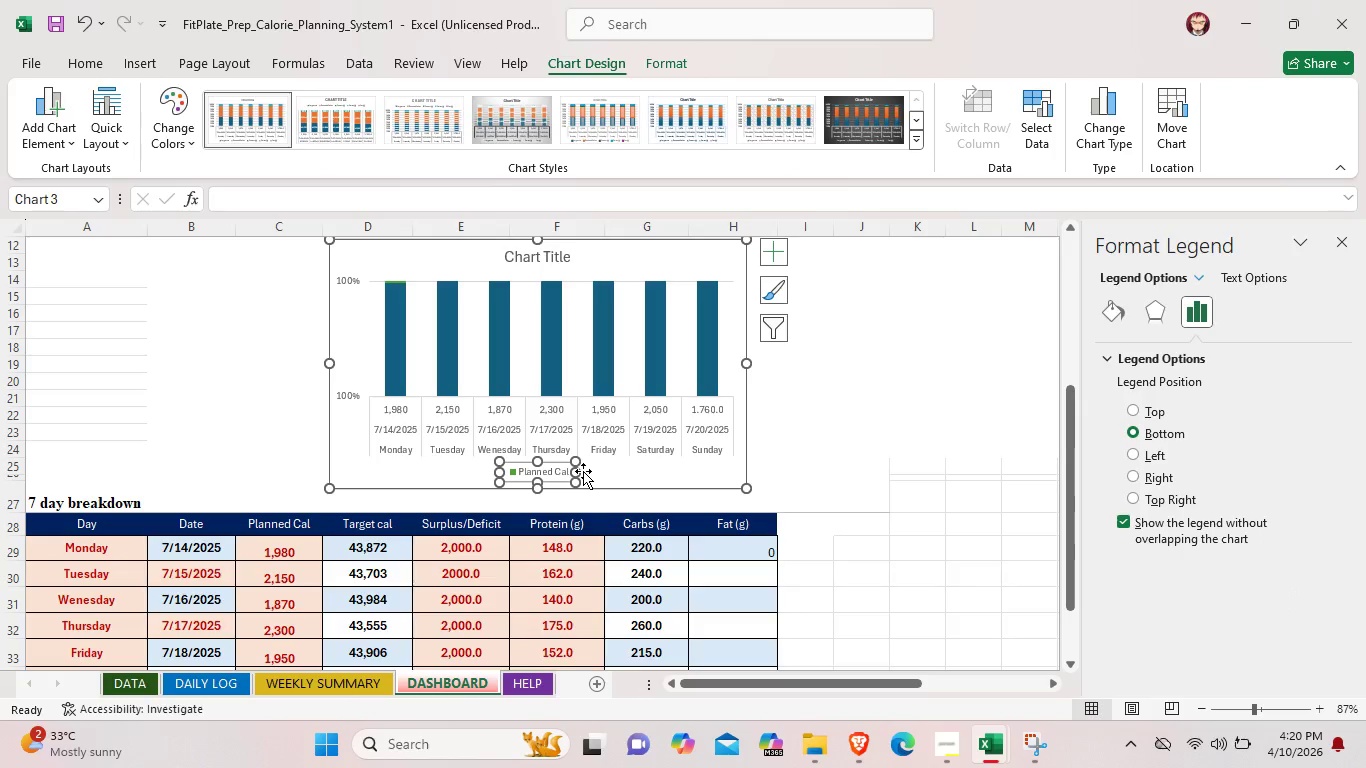 
left_click([597, 471])
 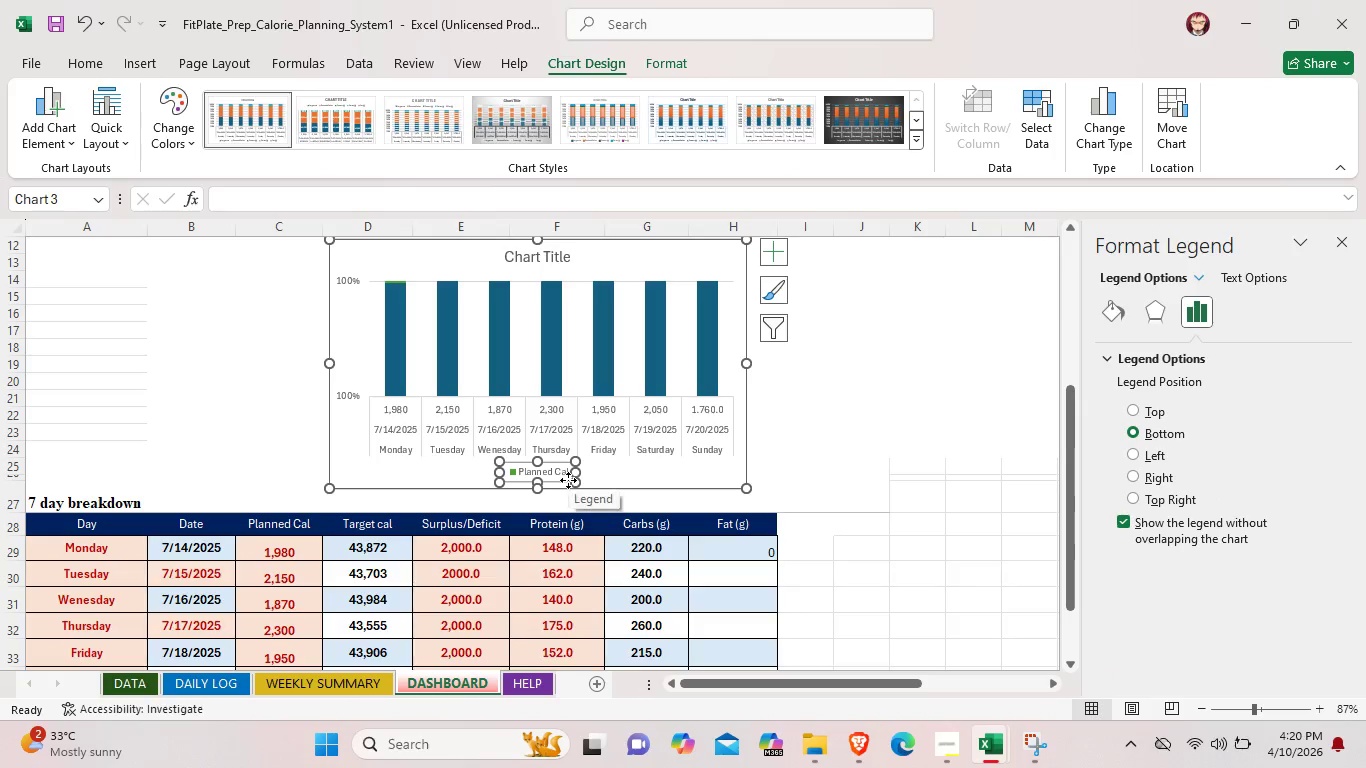 
wait(6.3)
 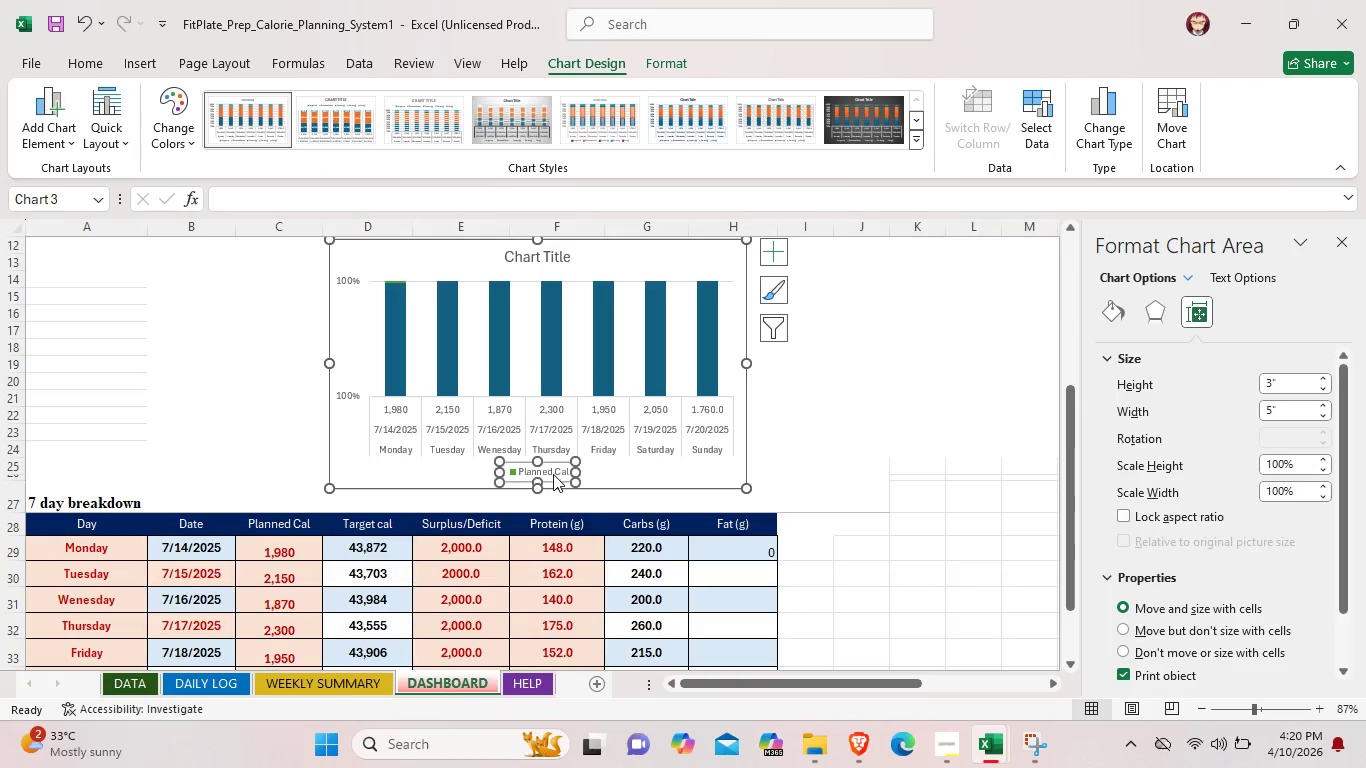 
scroll: coordinate [605, 487], scroll_direction: down, amount: 4.0
 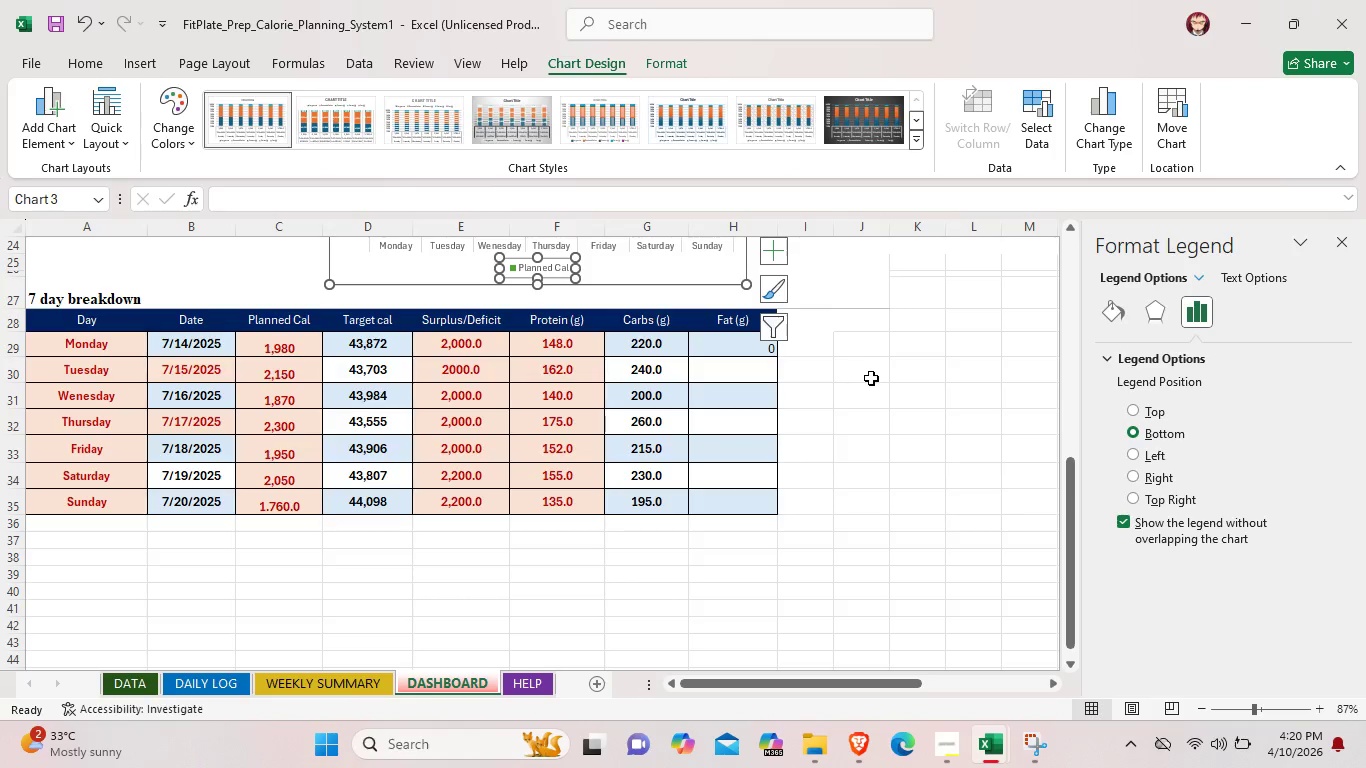 
wait(5.55)
 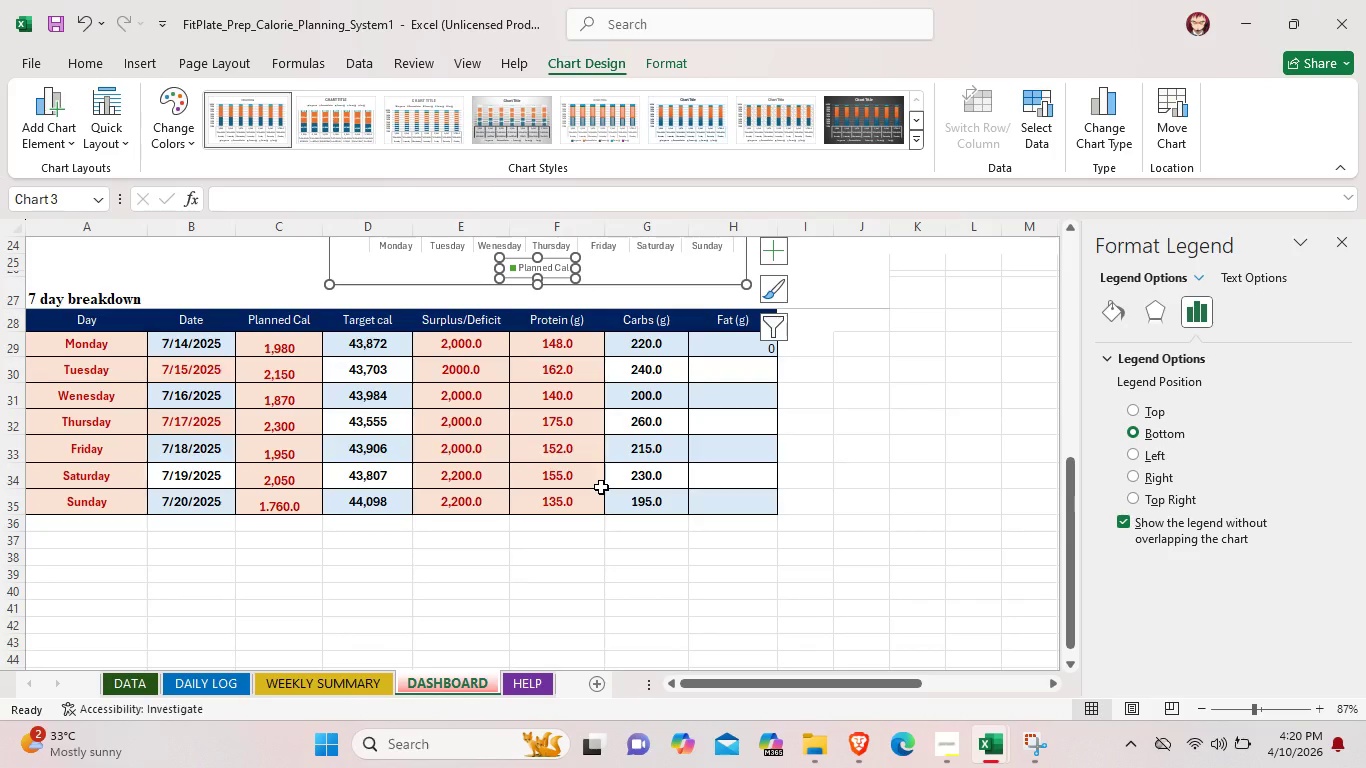 
left_click([294, 328])
 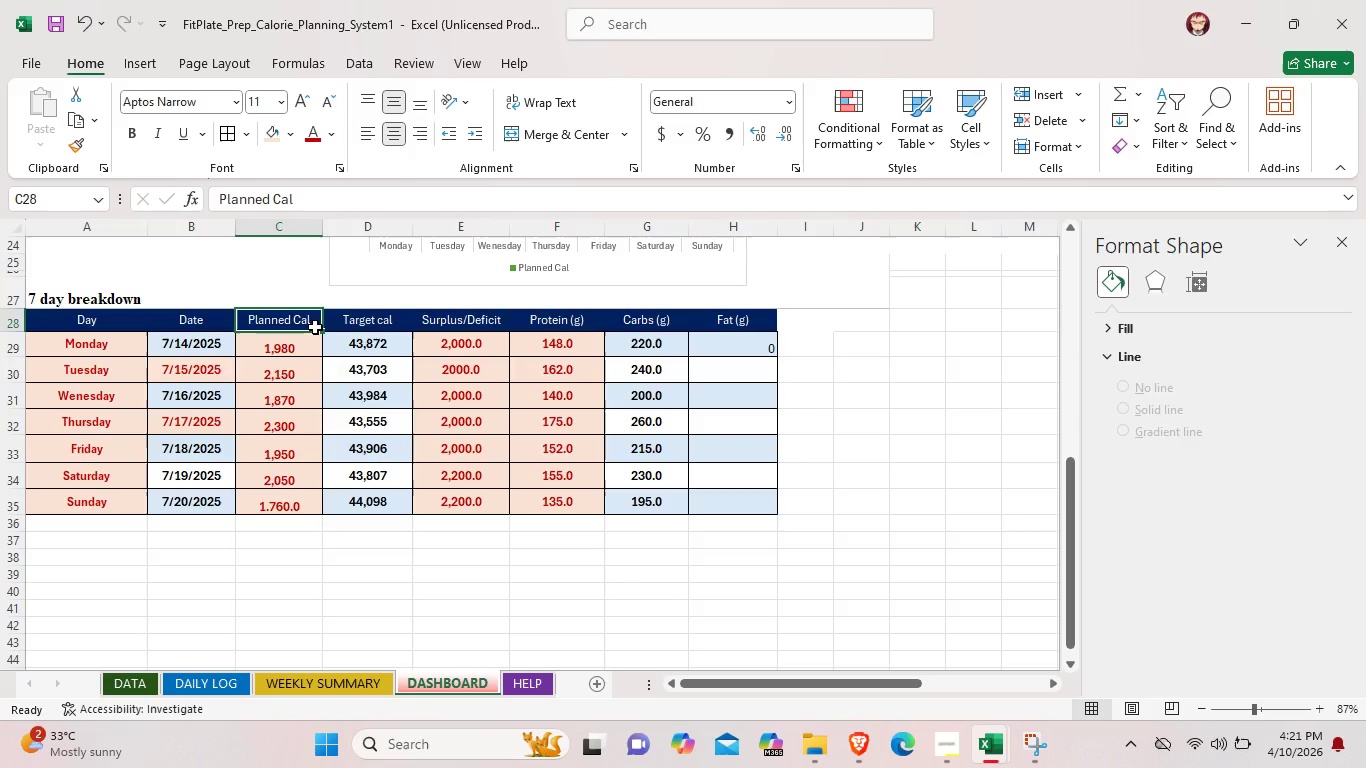 
wait(13.53)
 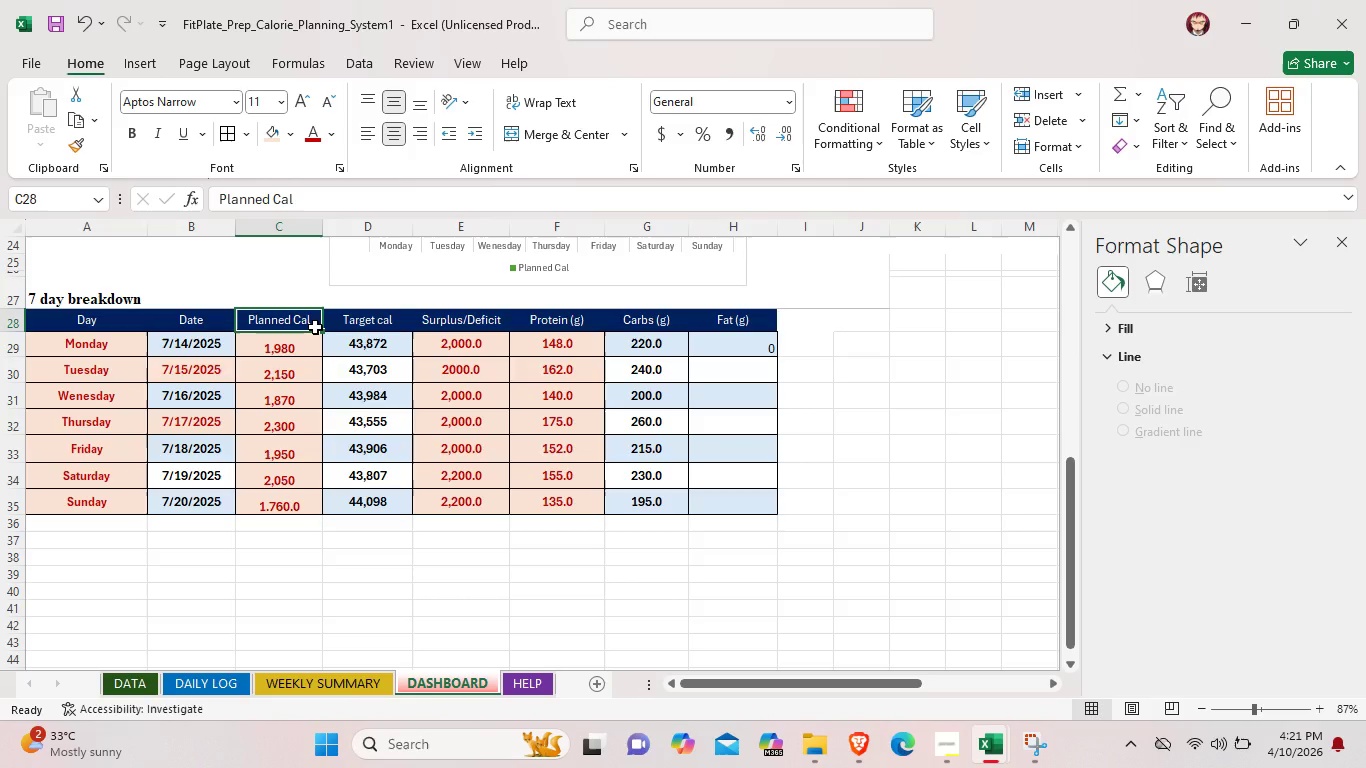 
left_click([299, 203])
 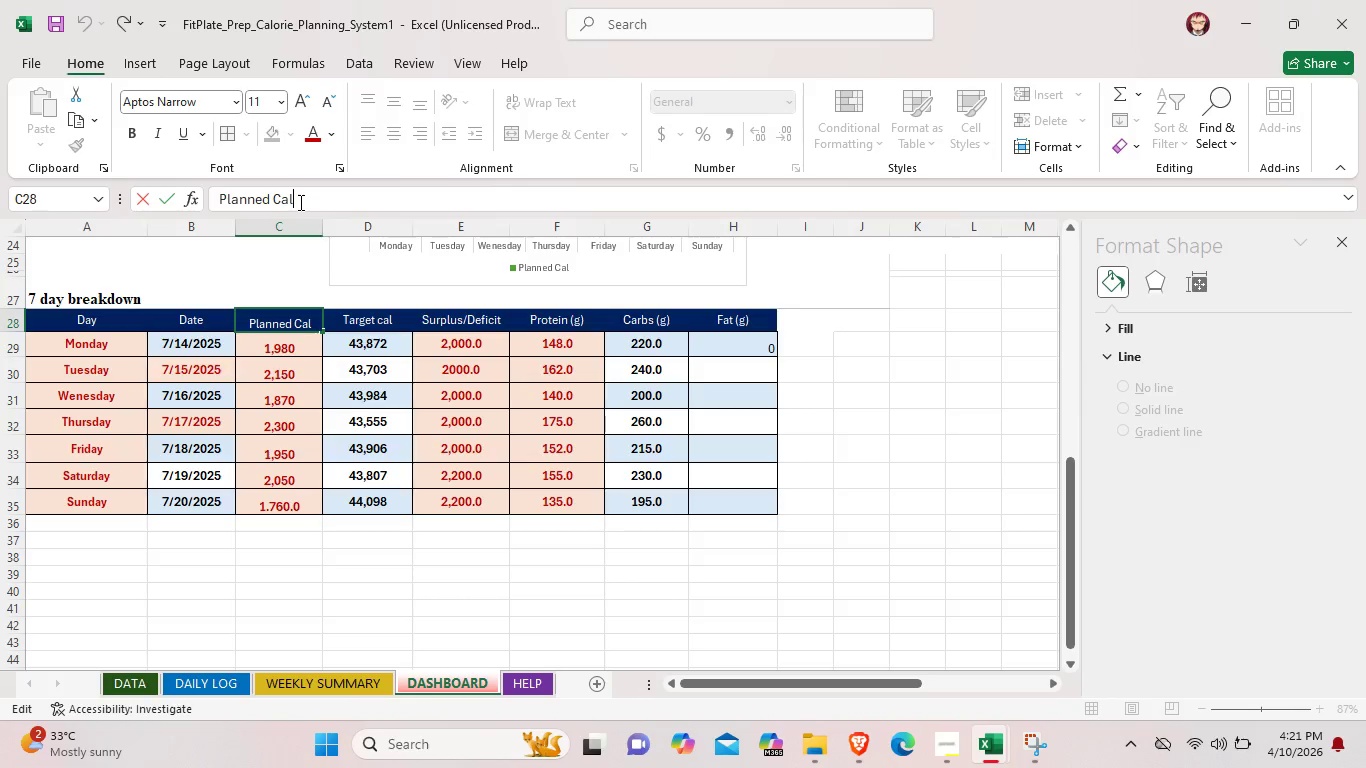 
left_click_drag(start_coordinate=[299, 202], to_coordinate=[217, 199])
 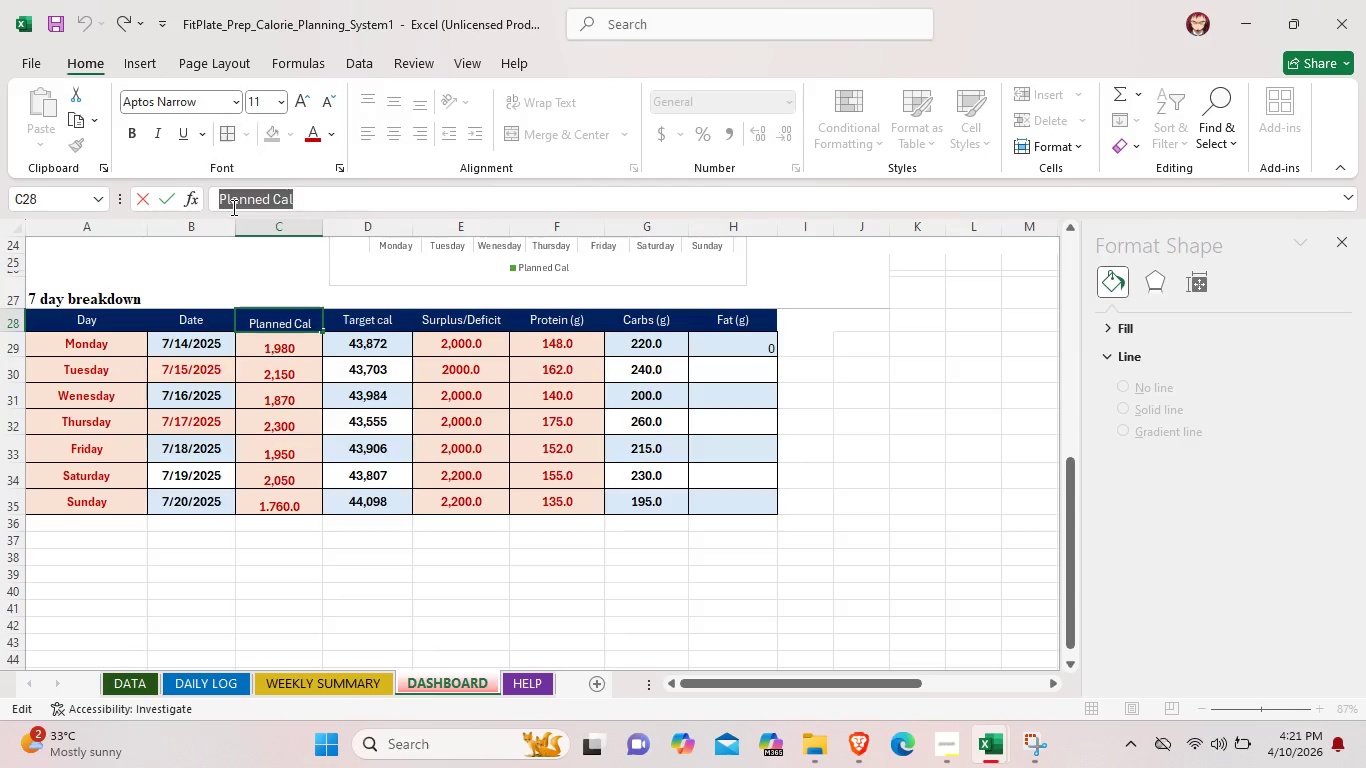 
key(Backspace)
 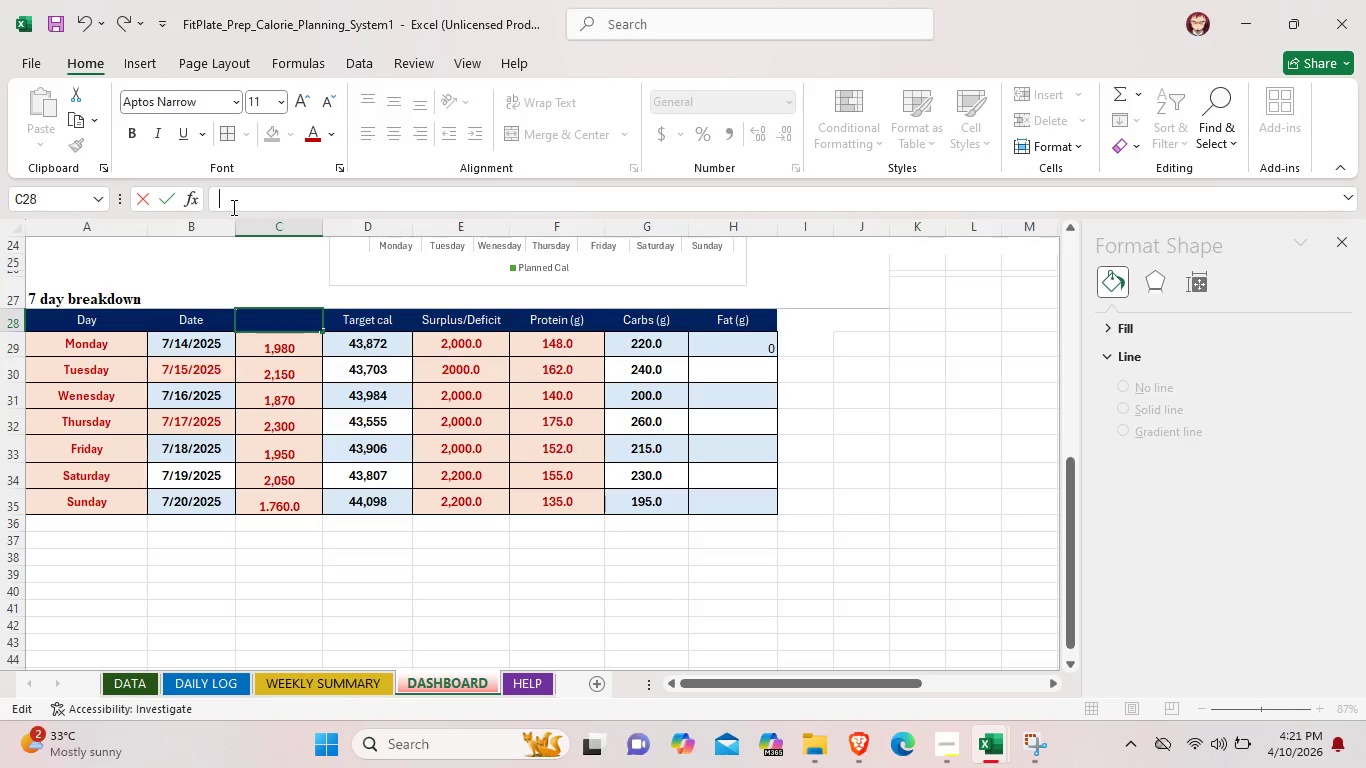 
wait(17.3)
 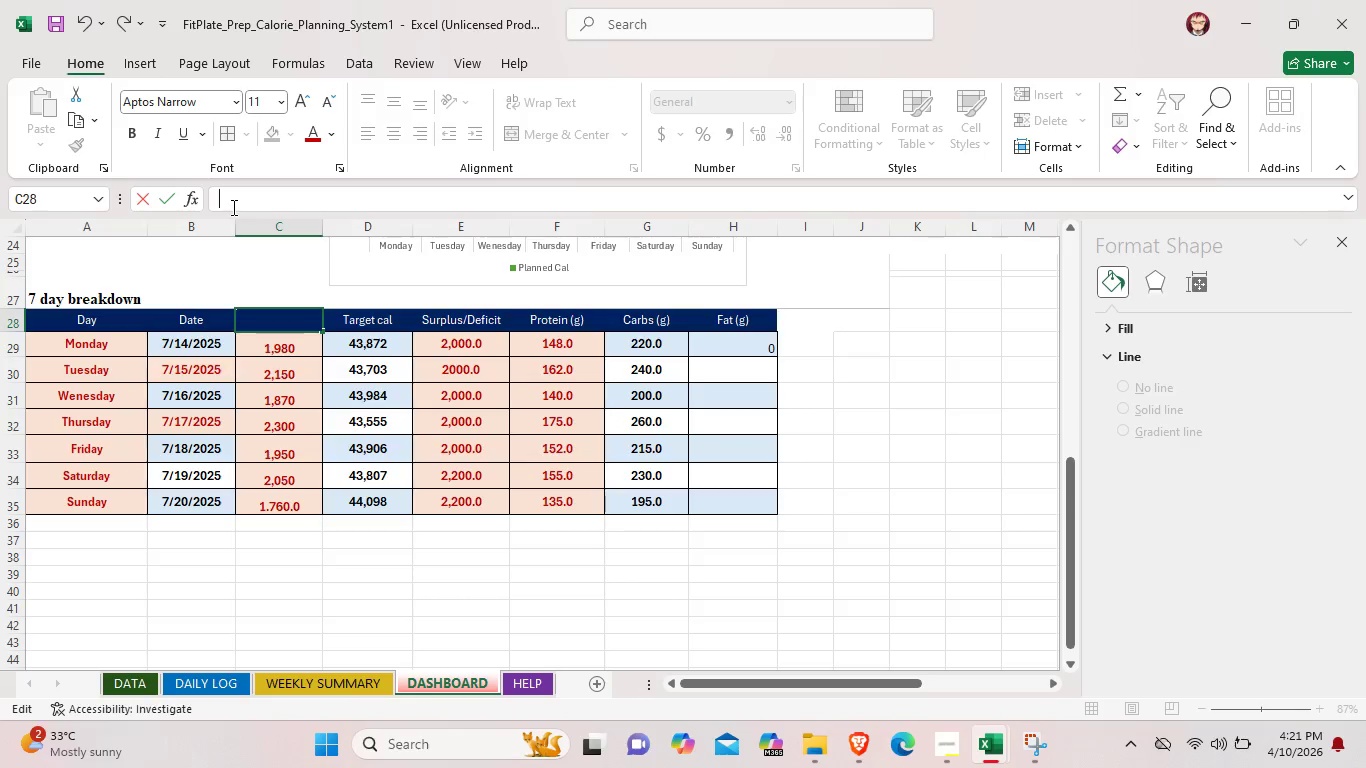 
type(=IFERROR)
 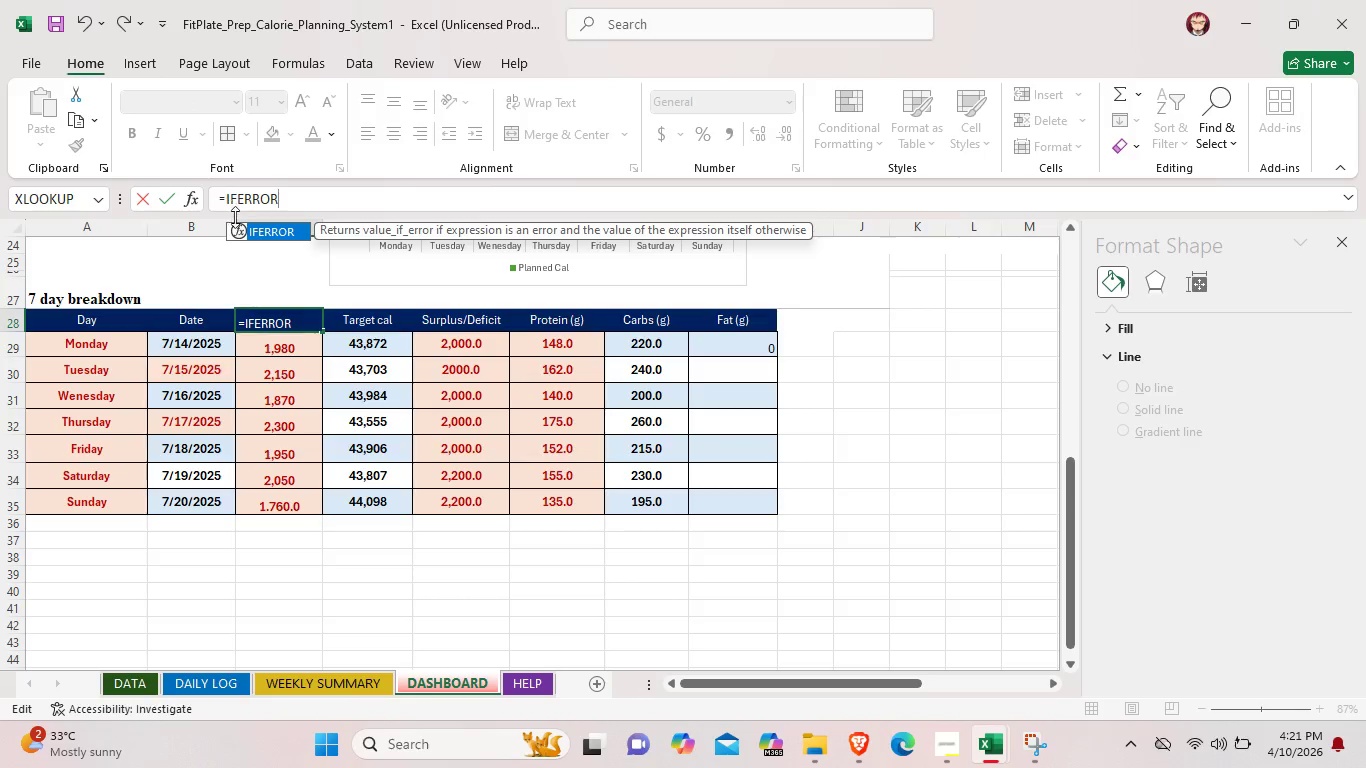 
wait(6.22)
 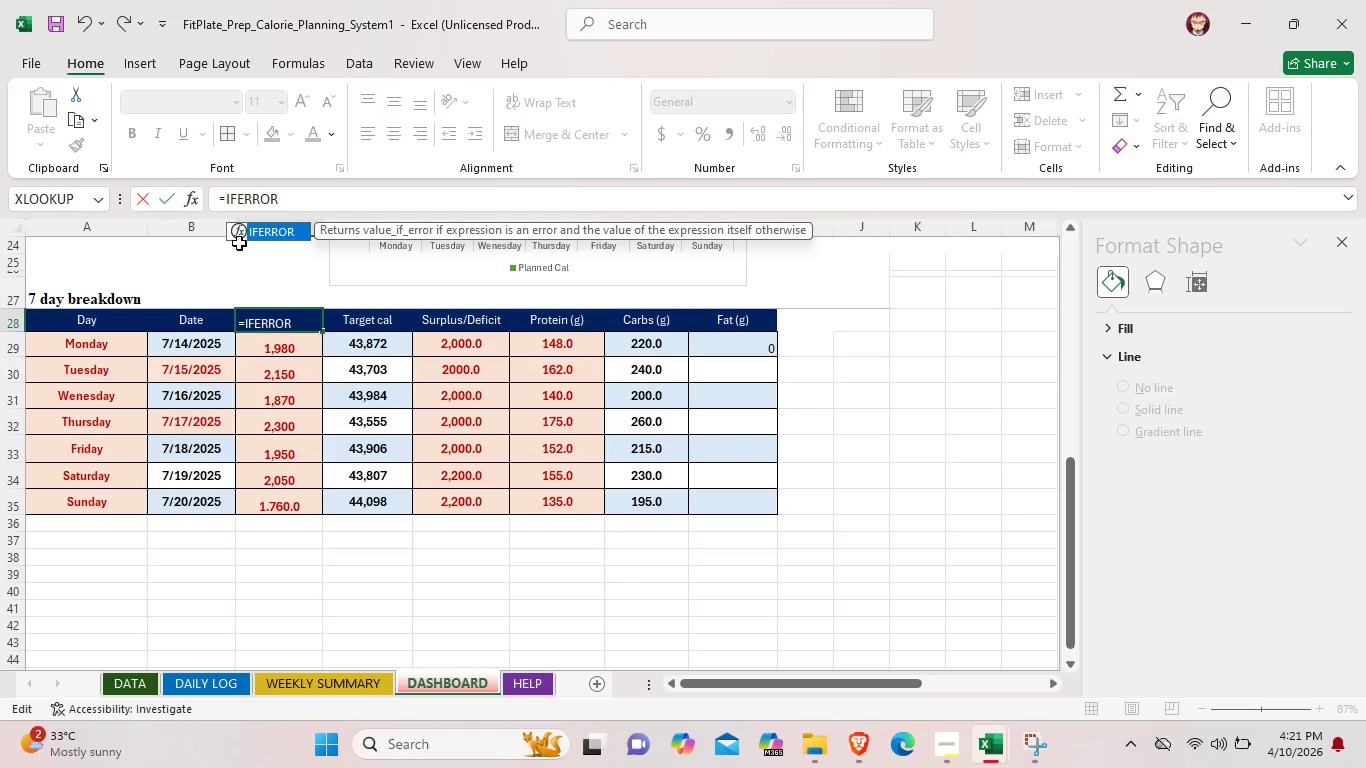 
type((IF()
 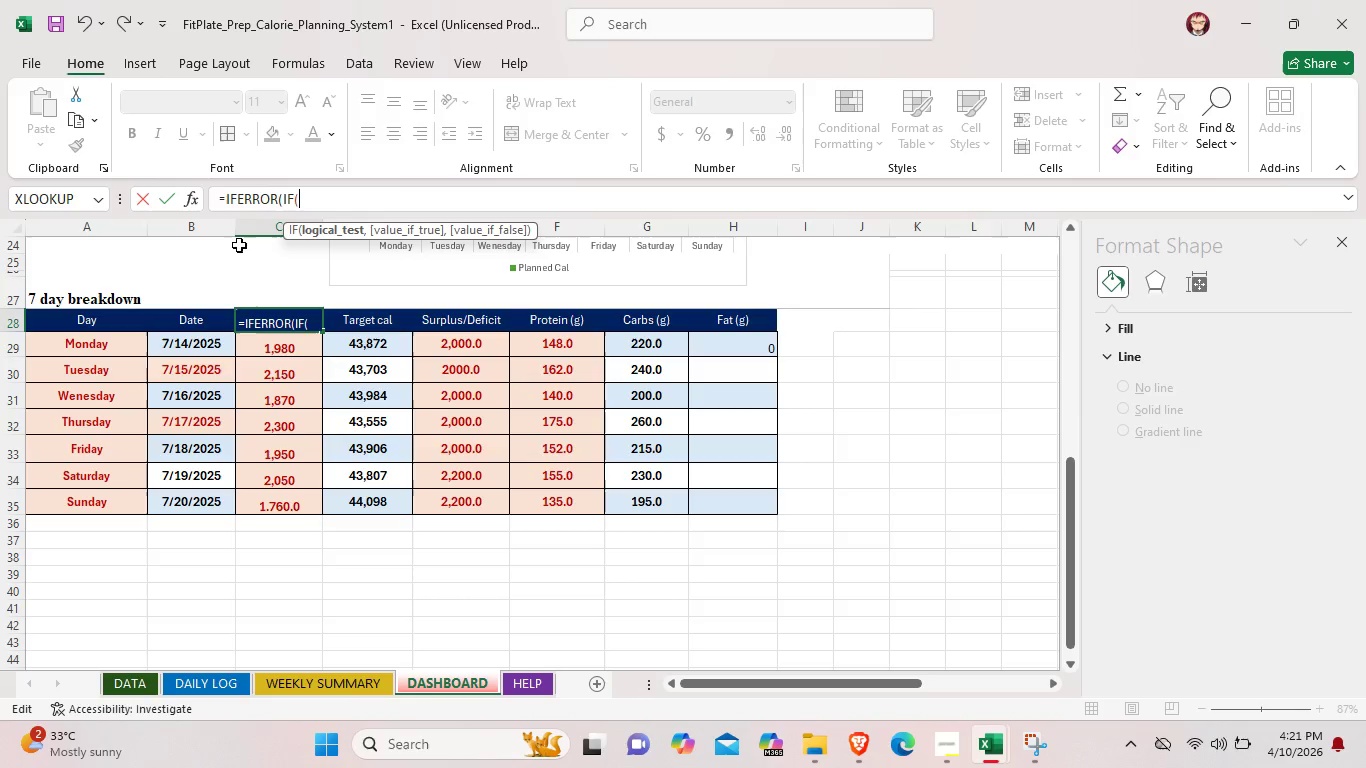 
wait(7.39)
 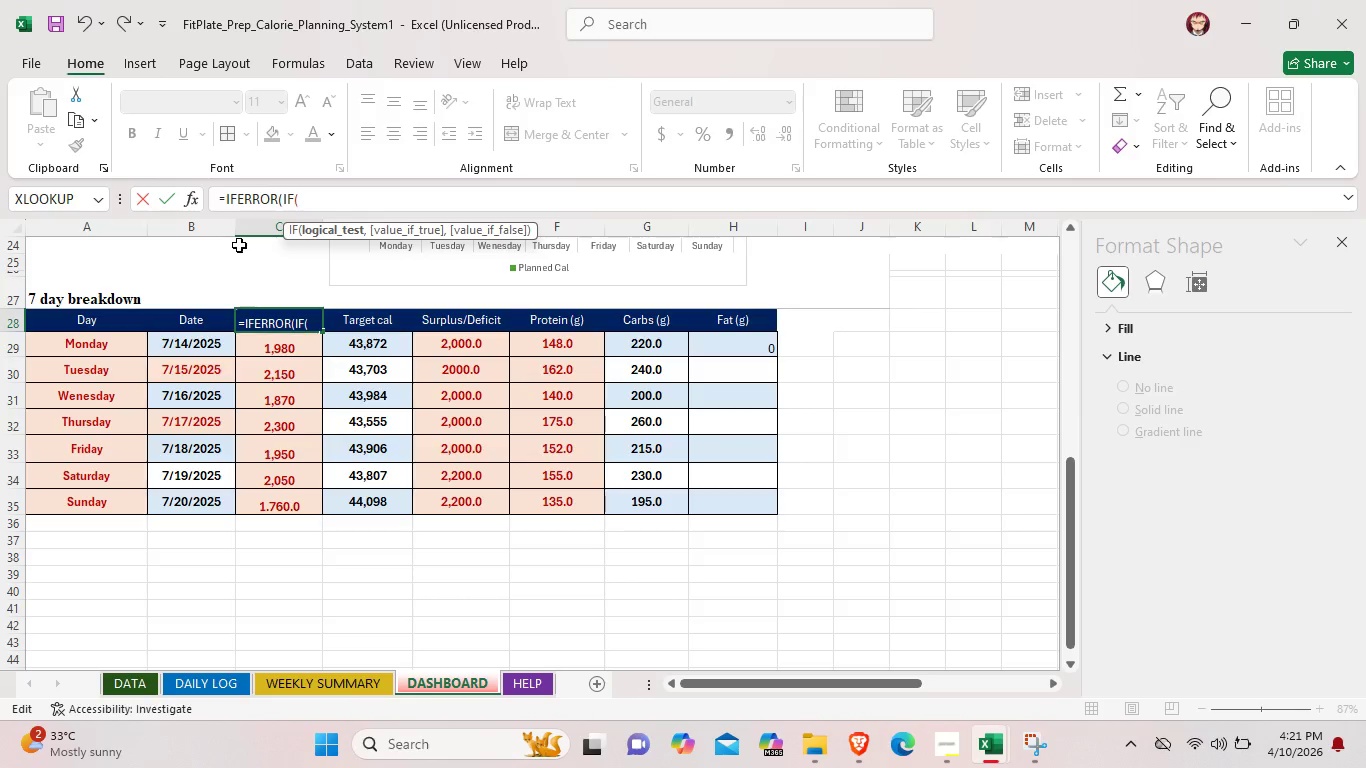 
type(AND)
 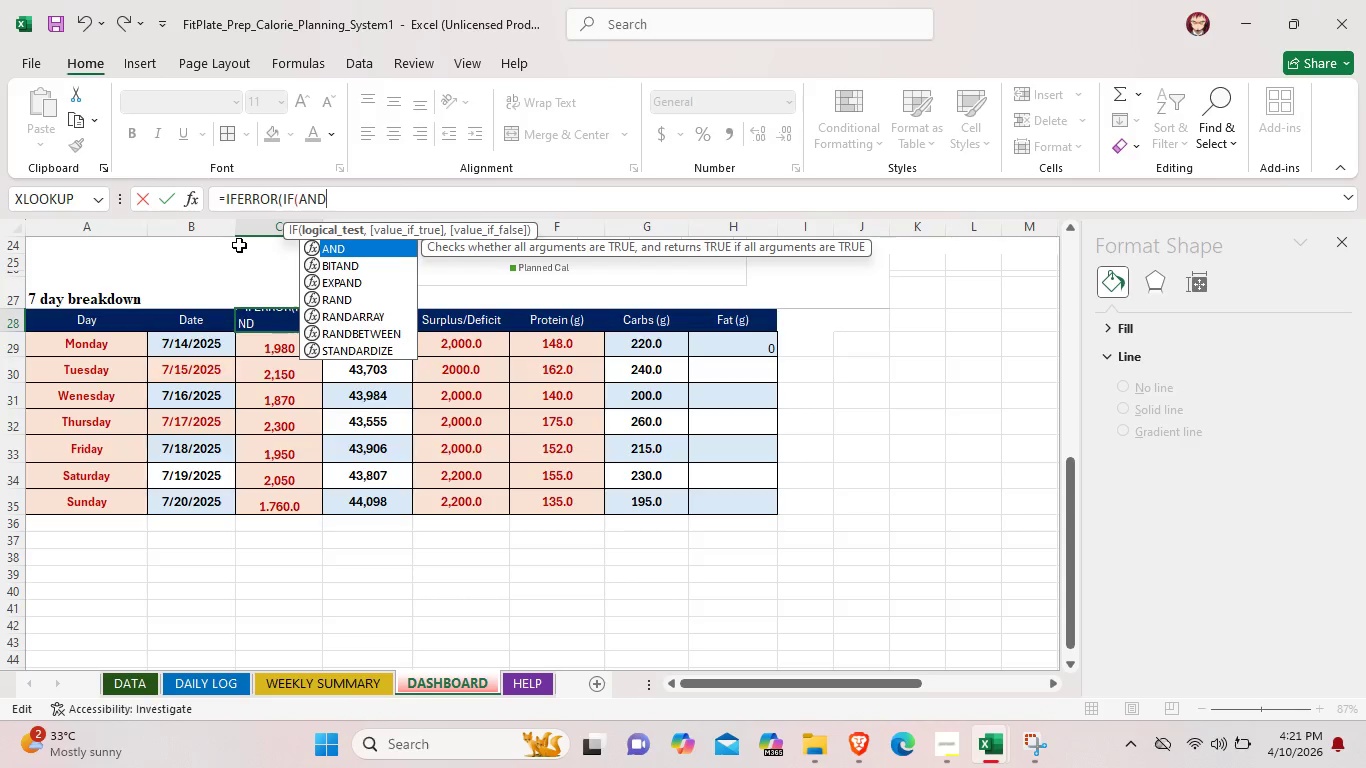 
type((D)
 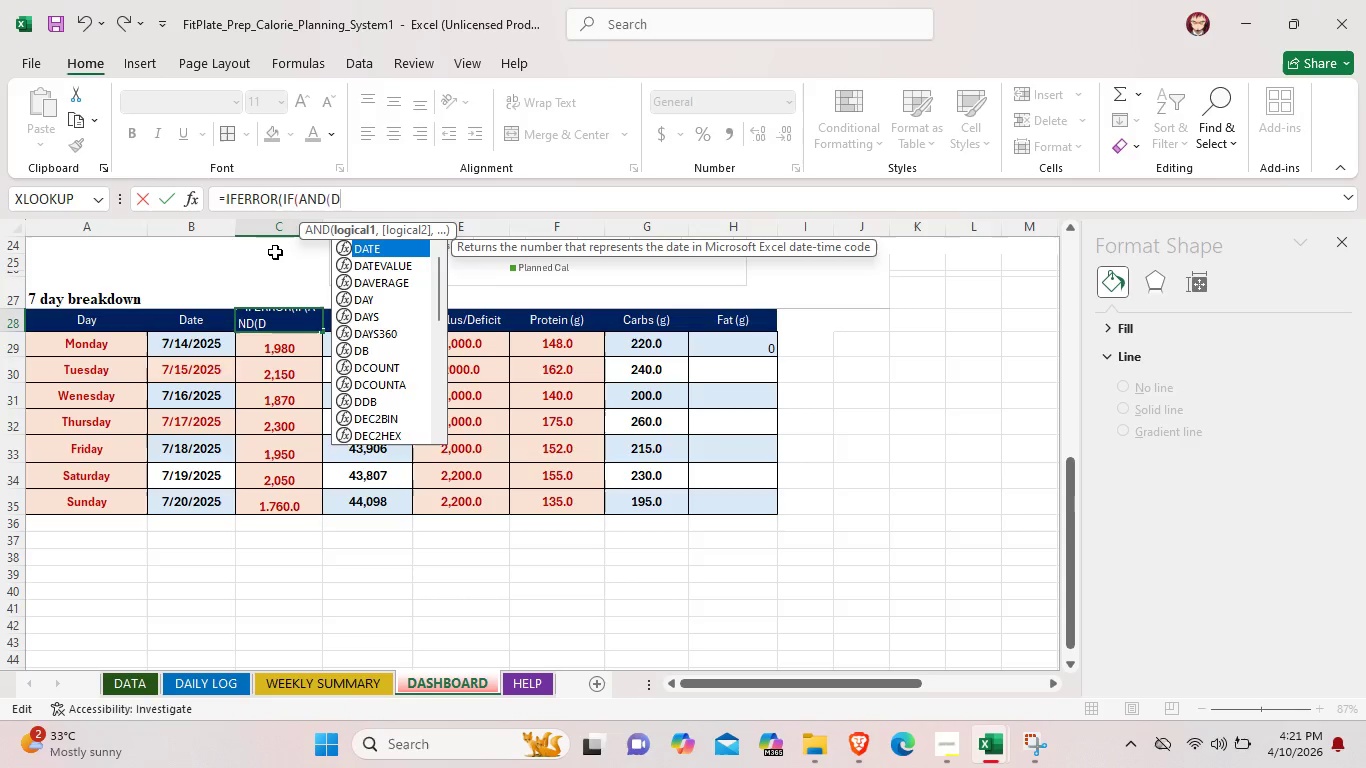 
key(7)
 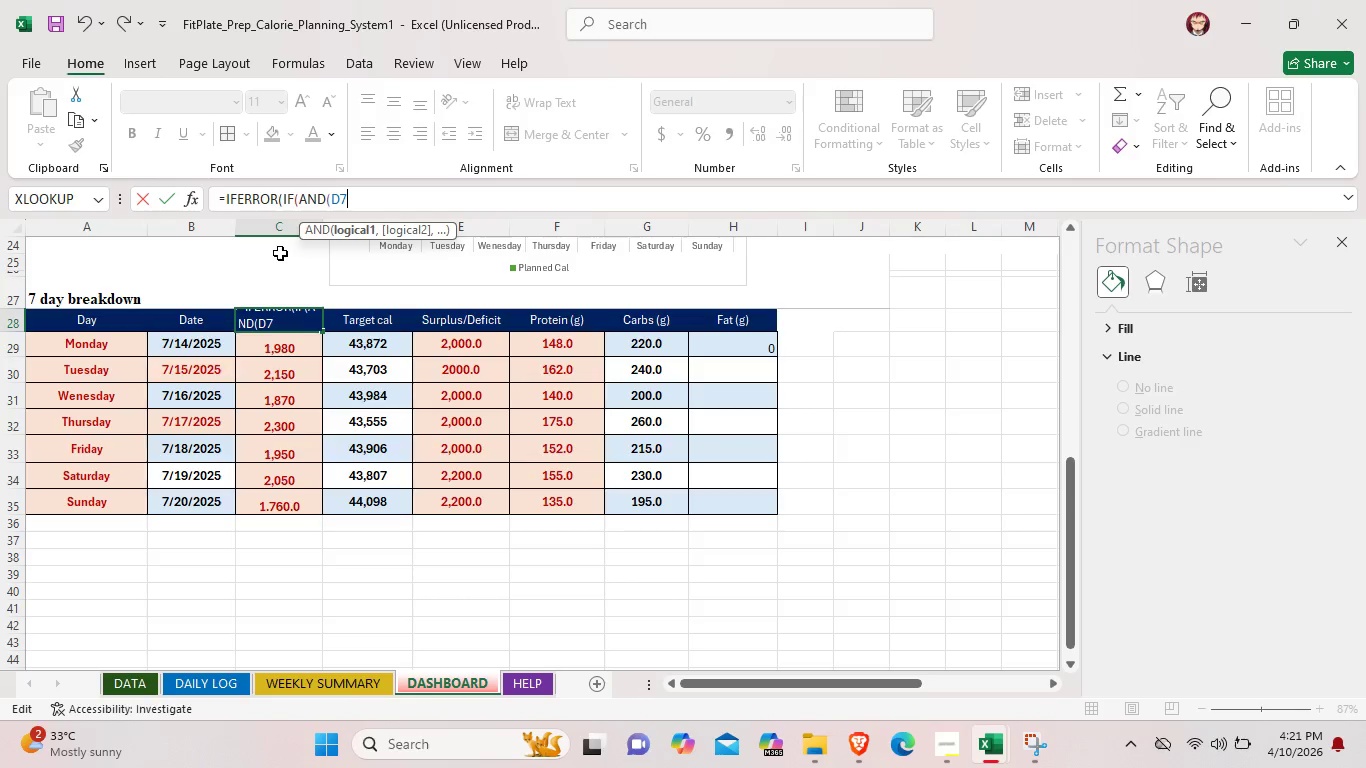 
wait(8.09)
 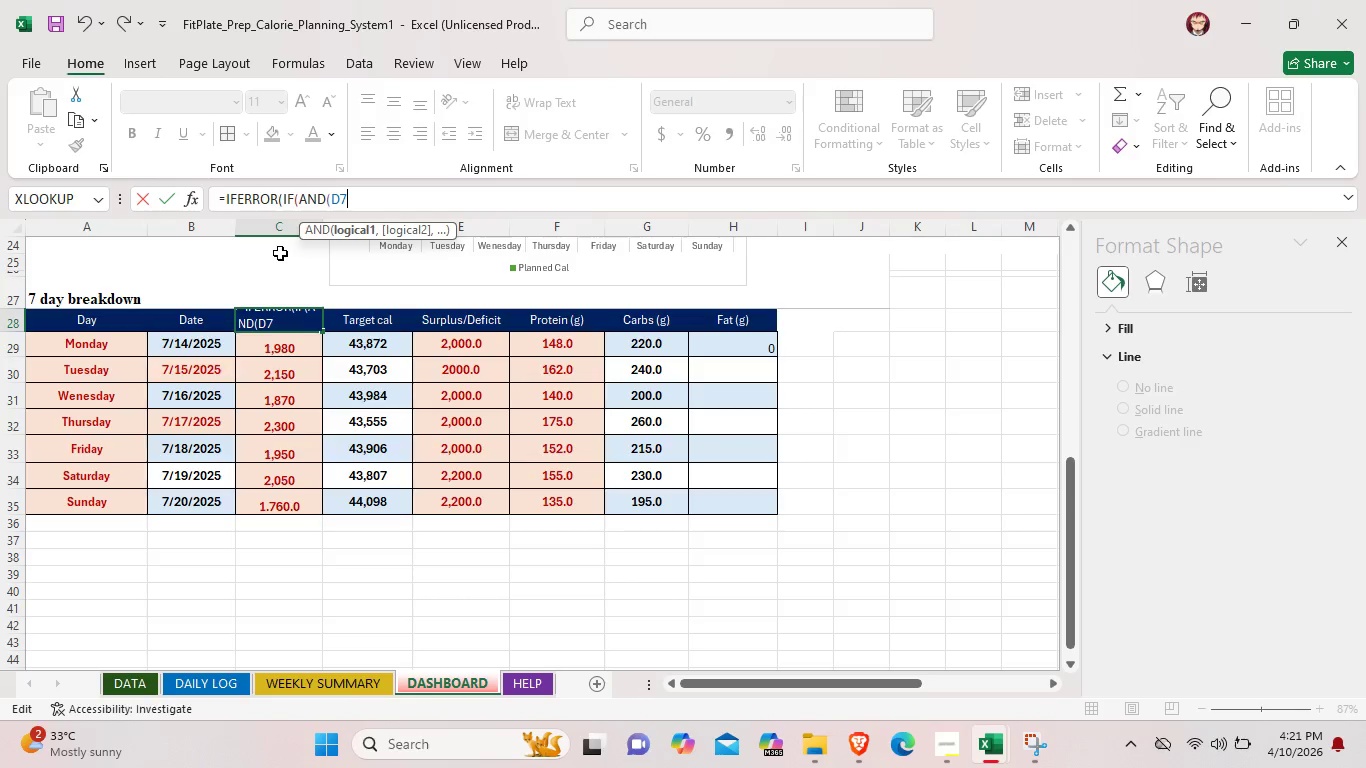 
key(Backspace)
 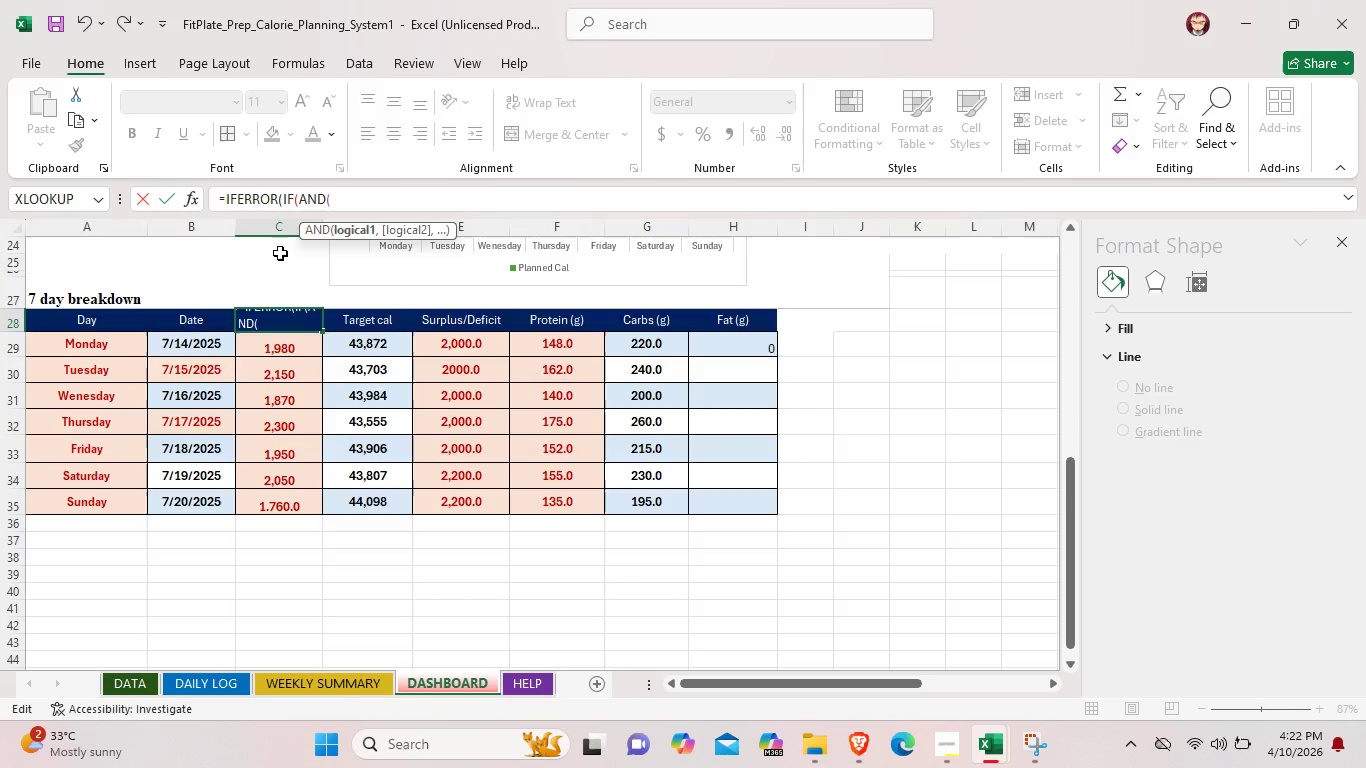 
key(Backspace)
 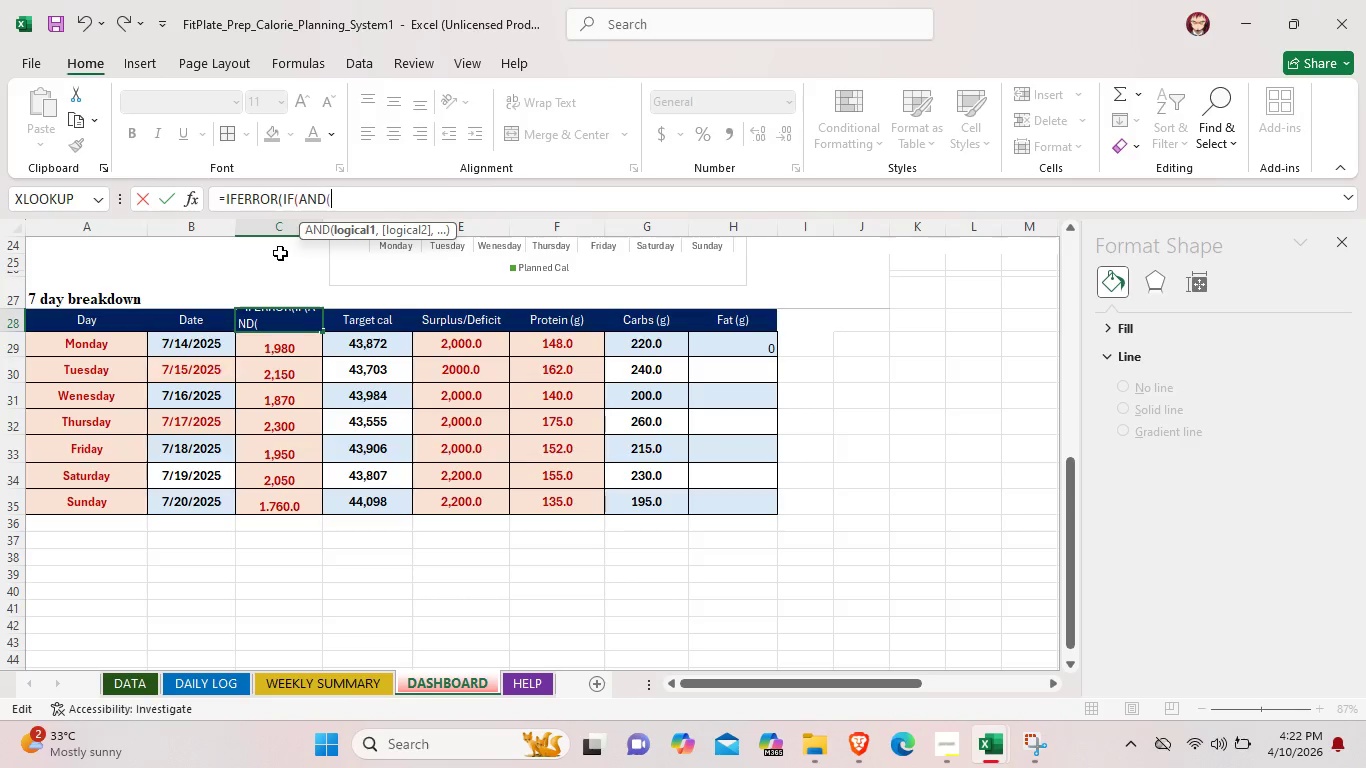 
wait(10.47)
 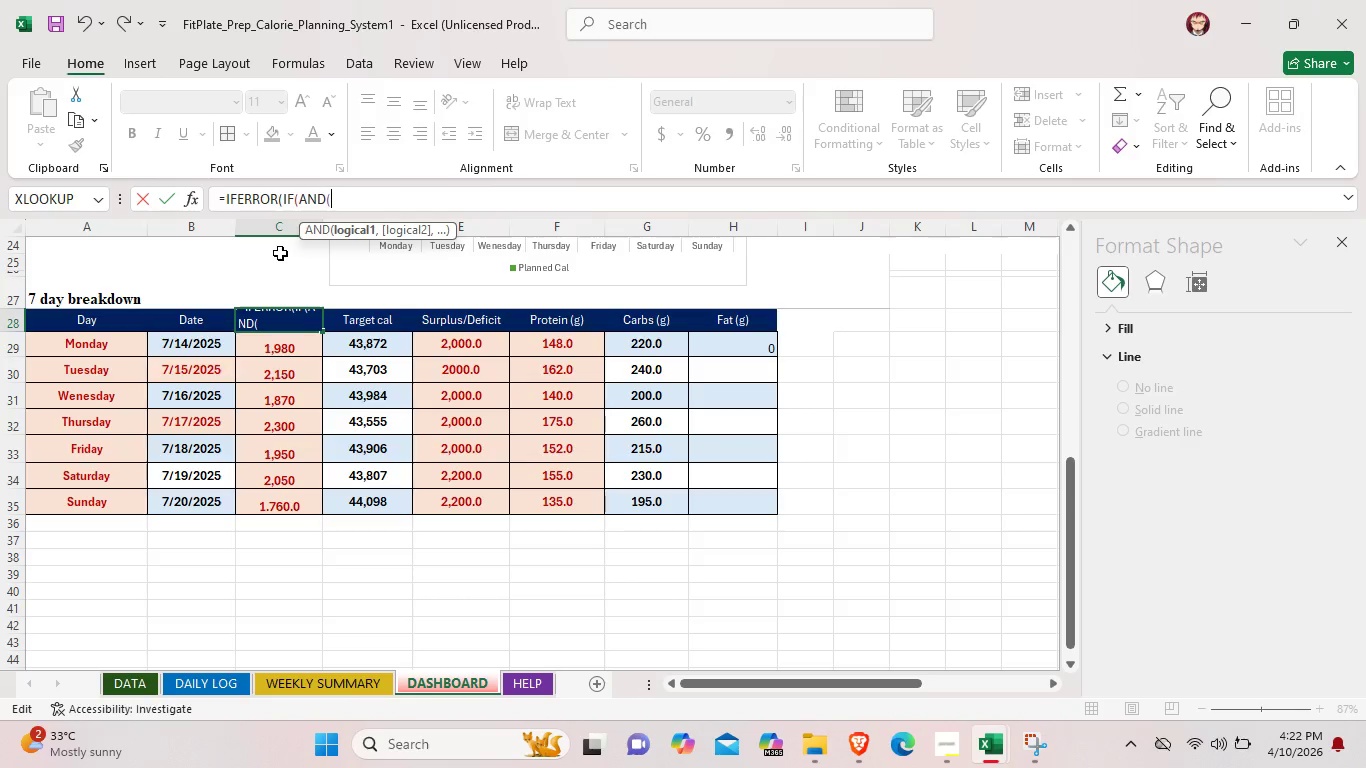 
type(C28)
 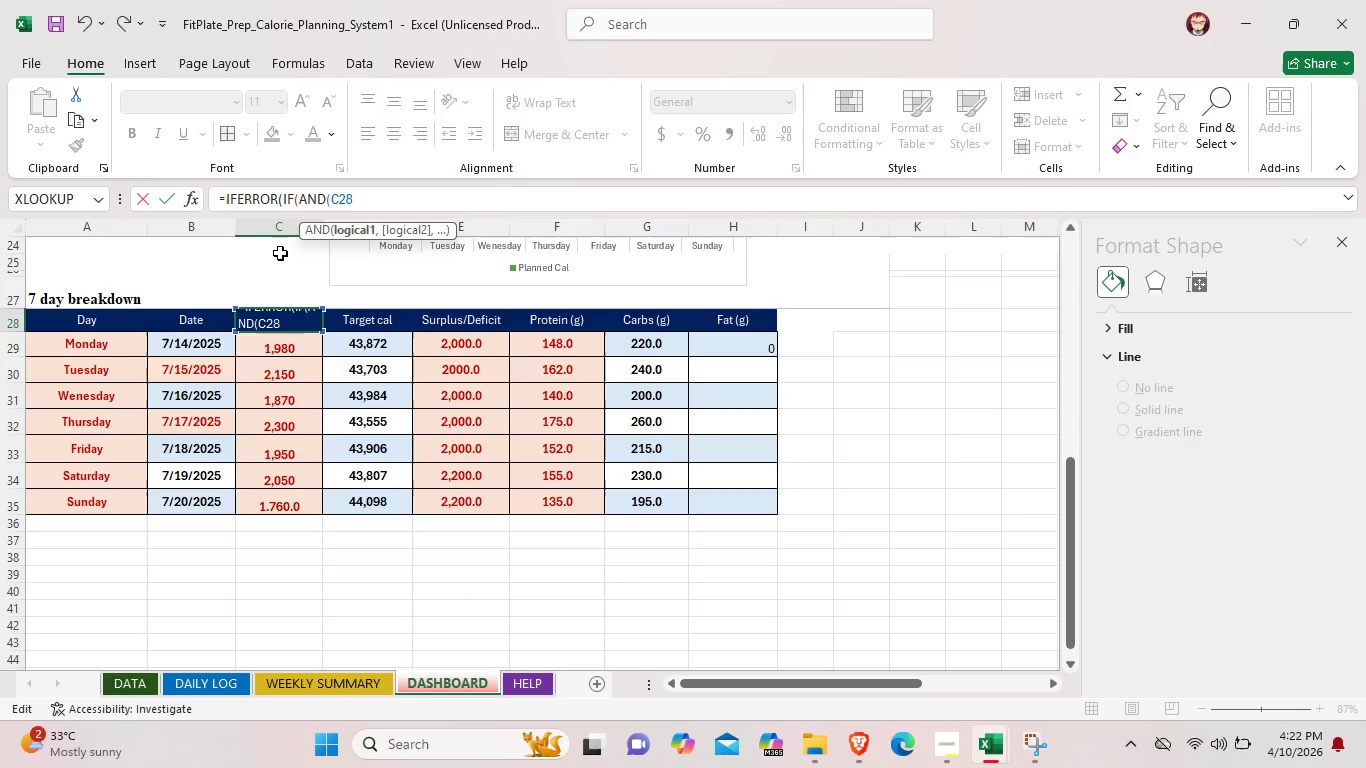 
wait(8.31)
 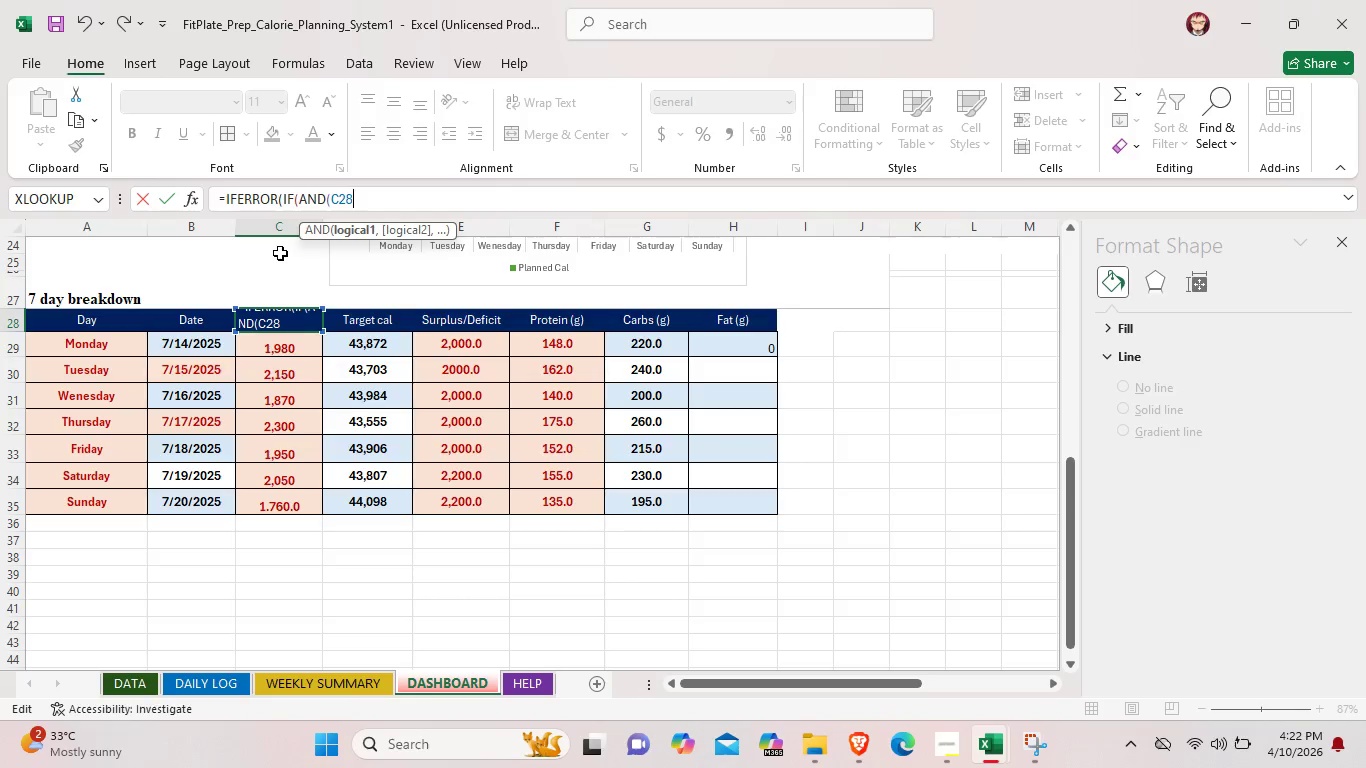 
key(Shift+Comma)
 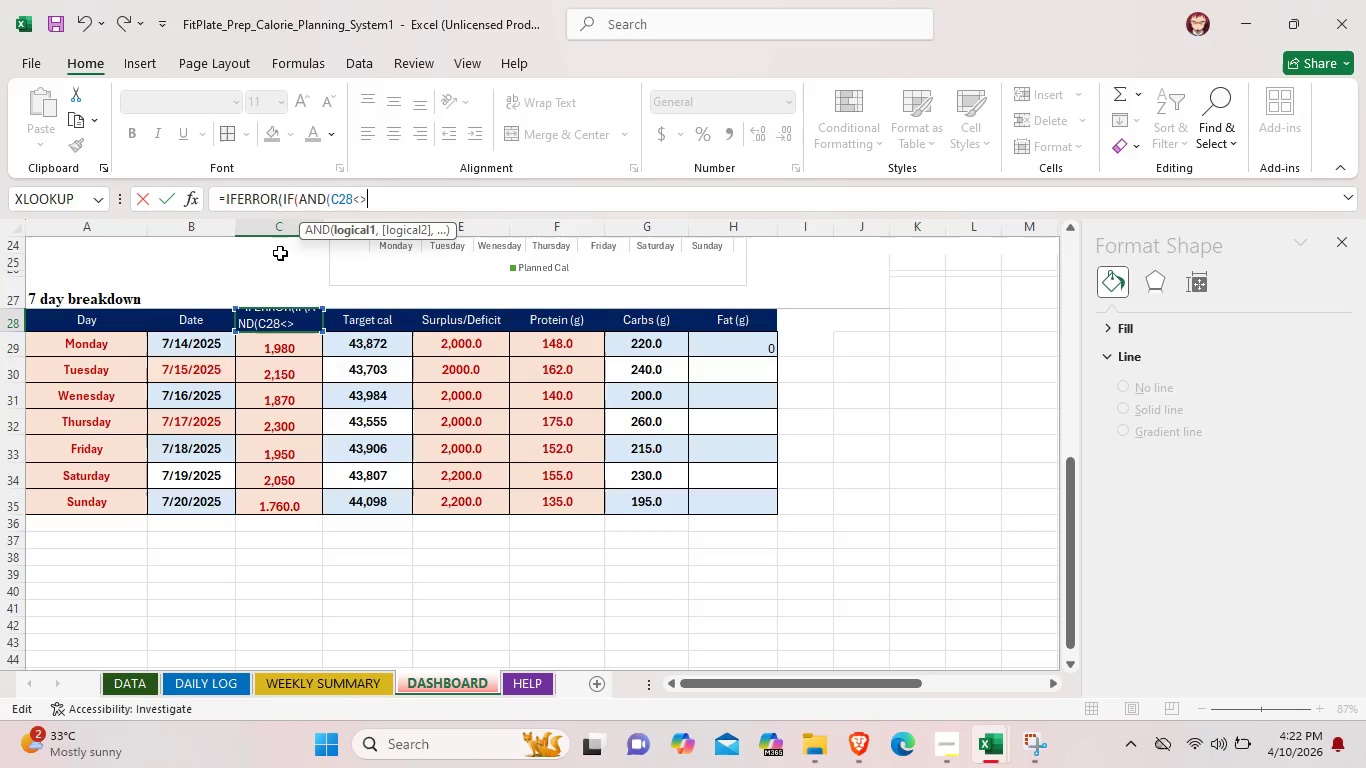 
key(Shift+Period)
 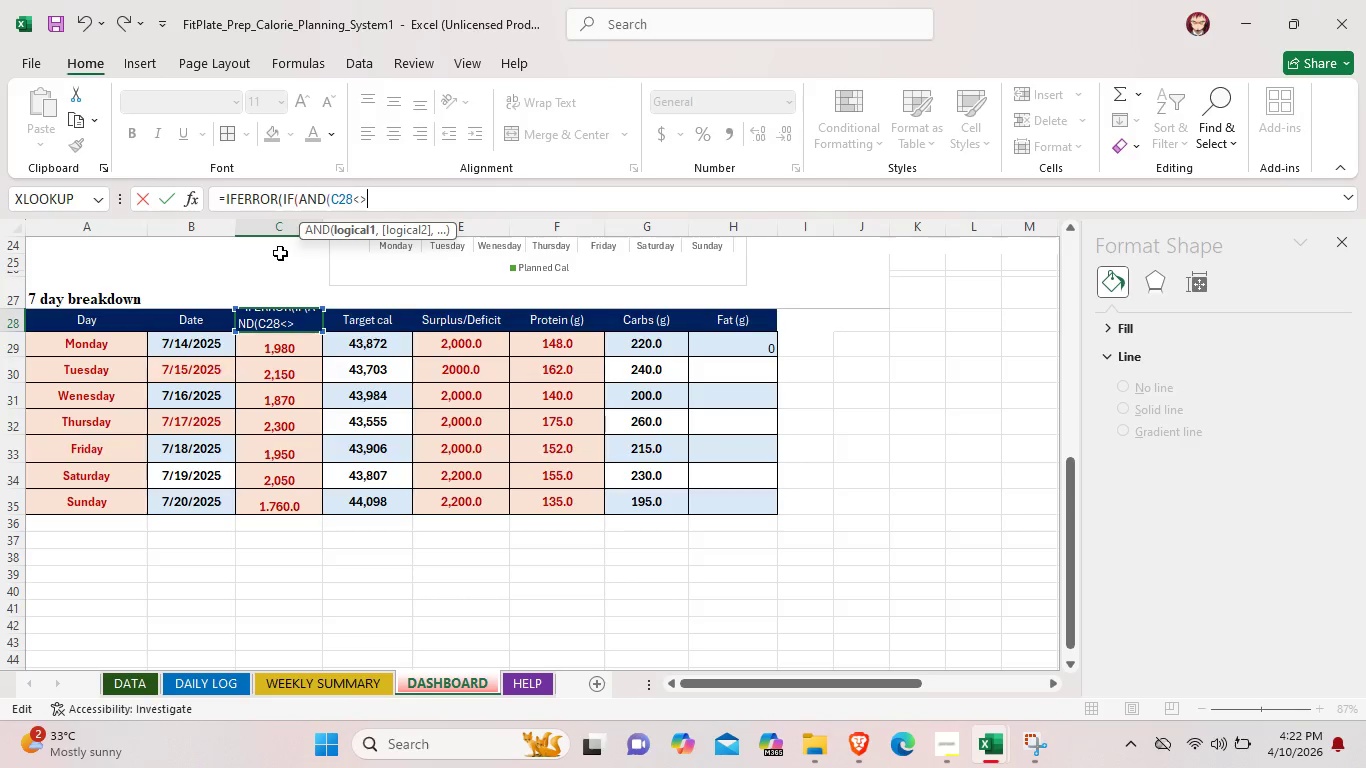 
key(Shift+Quote)
 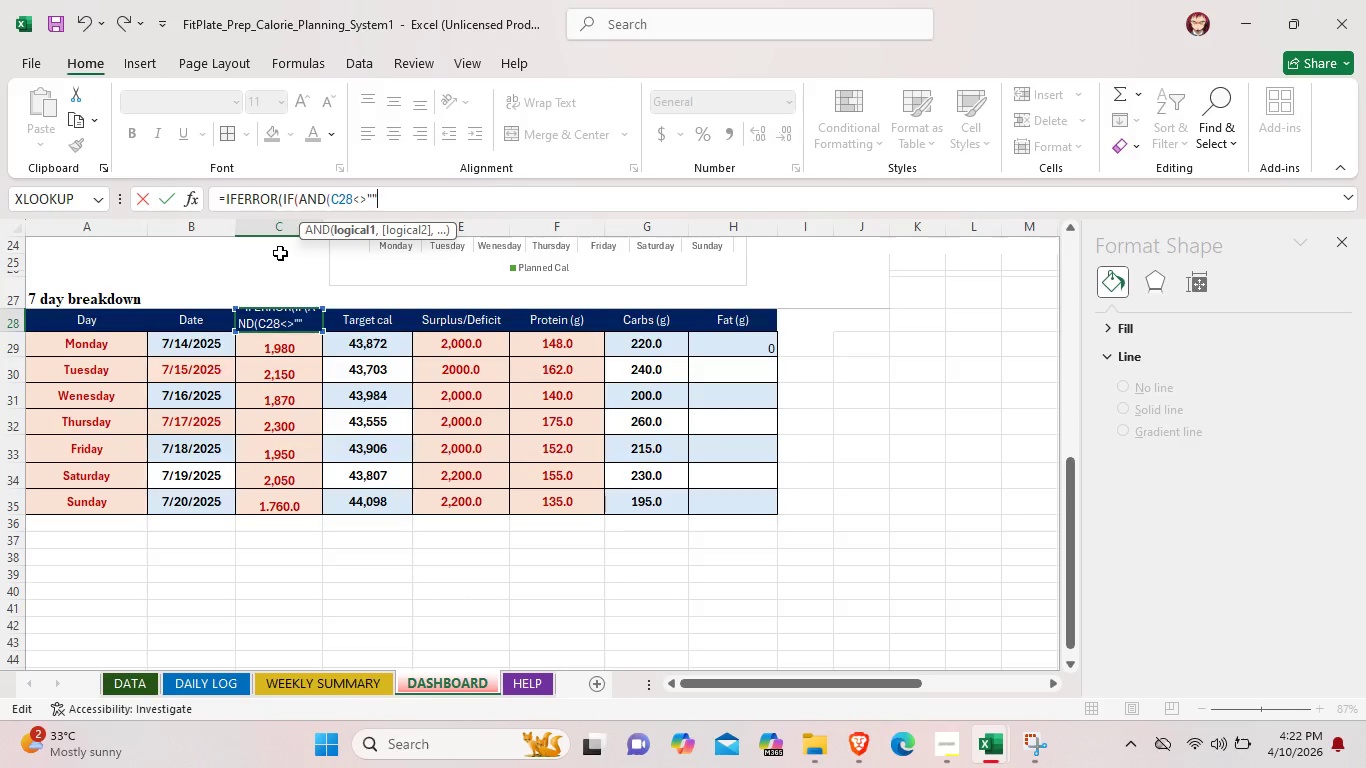 
key(Shift+Quote)
 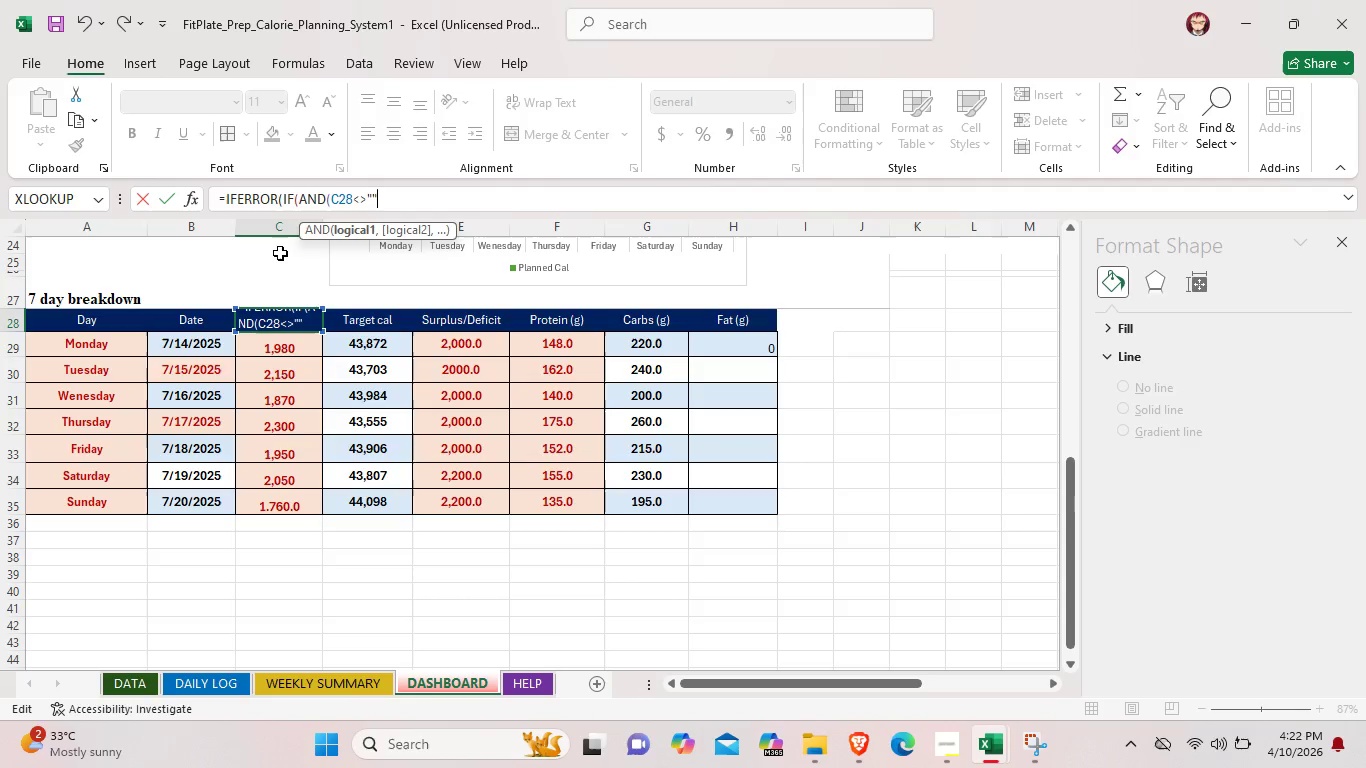 
key(Comma)
 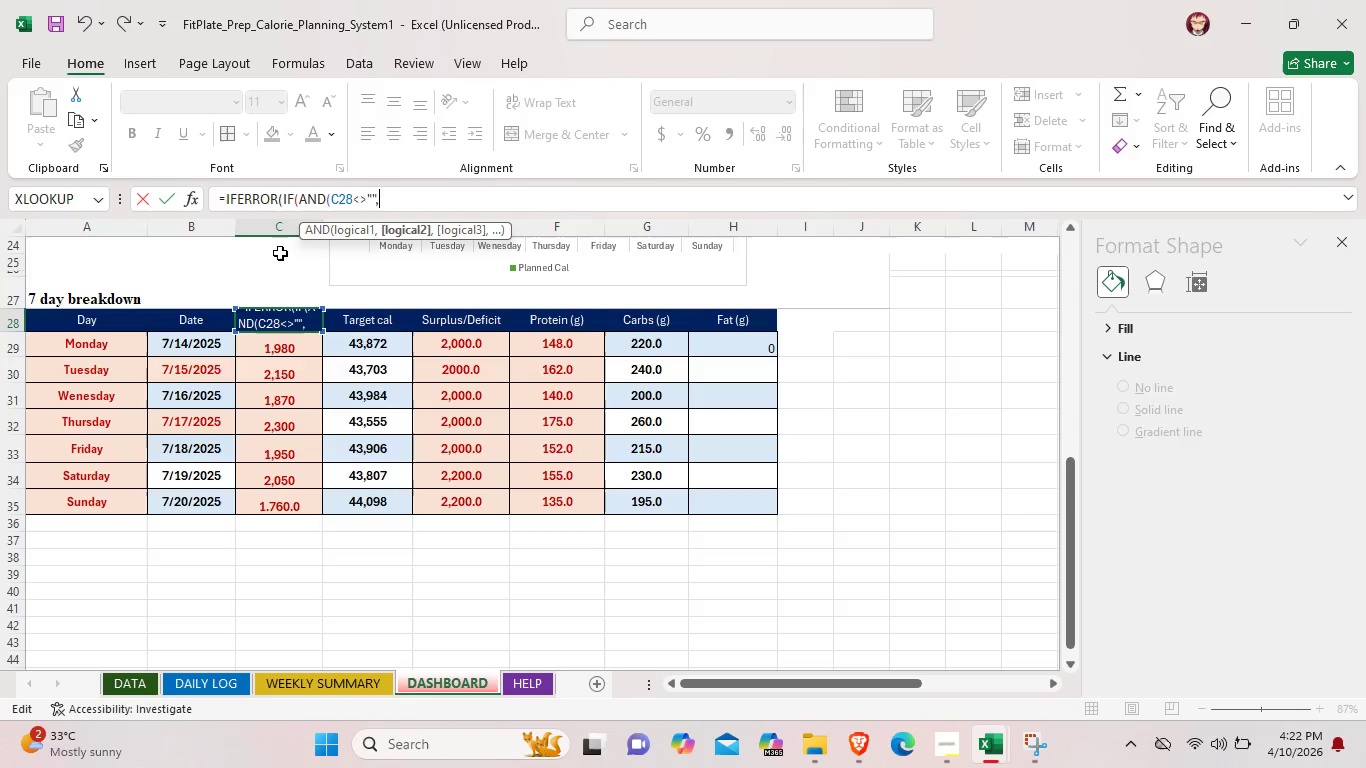 
wait(5.17)
 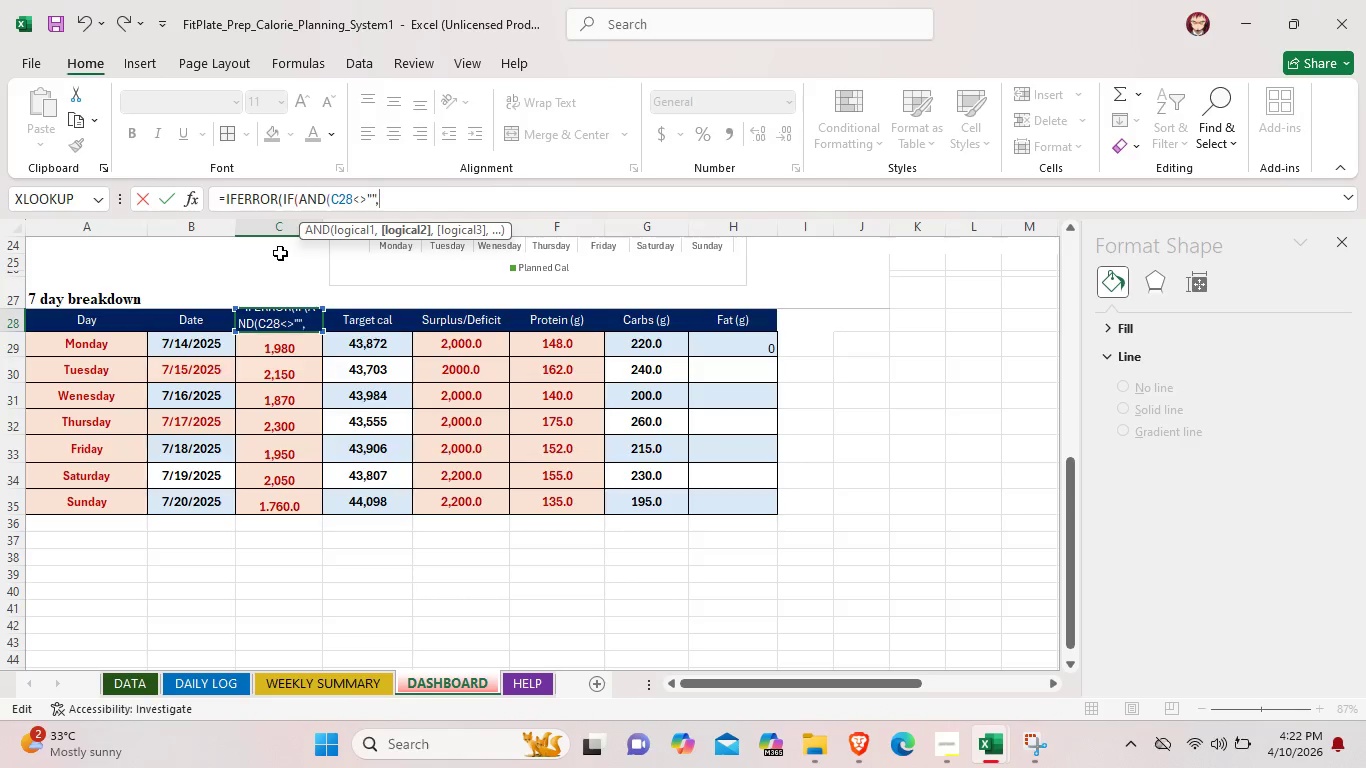 
type(D28)
 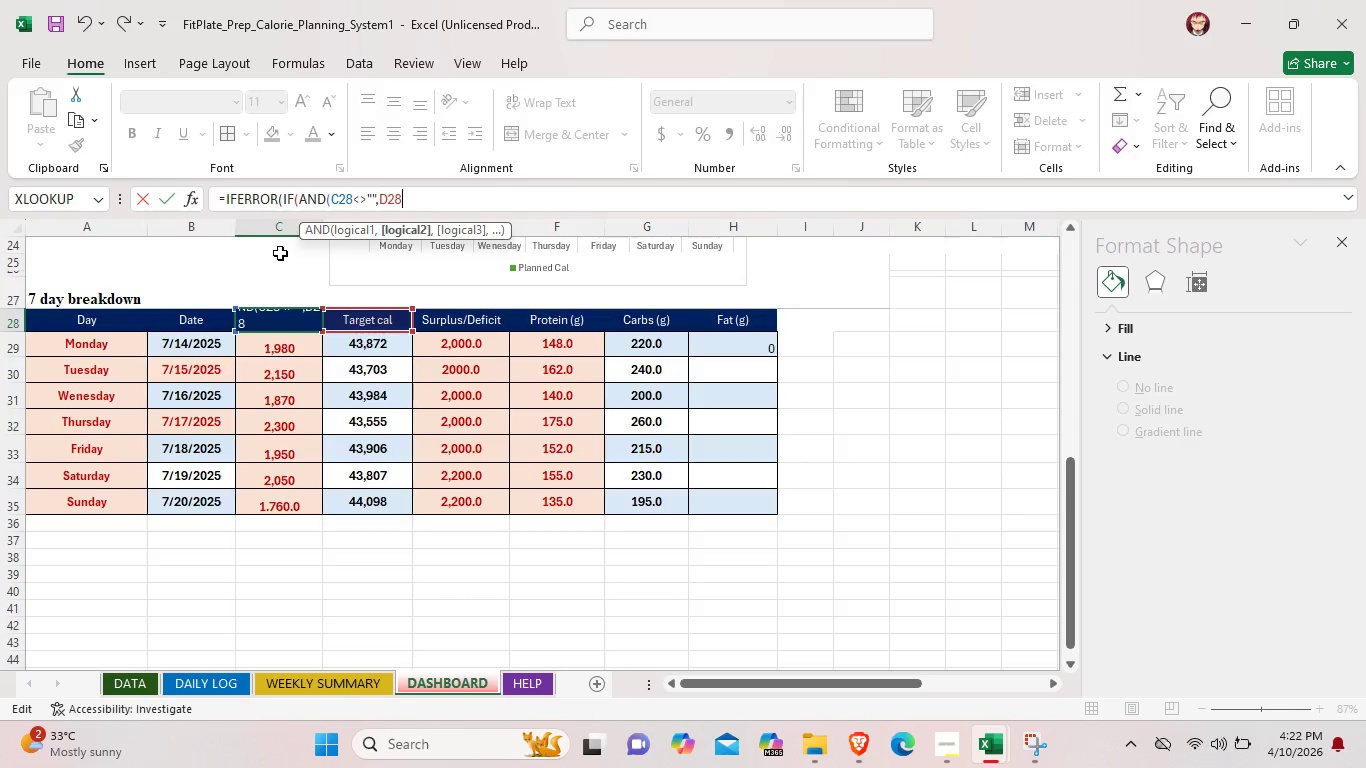 
wait(5.78)
 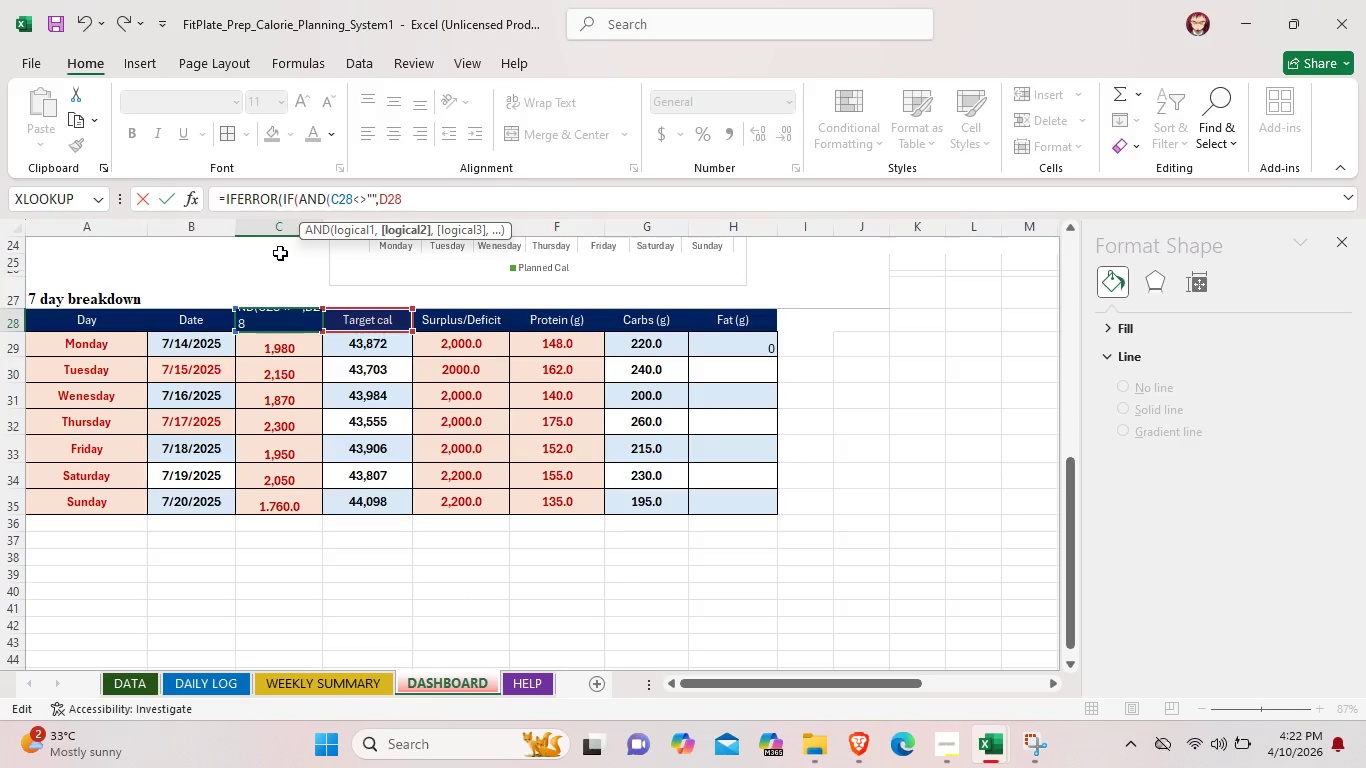 
key(Shift+Quote)
 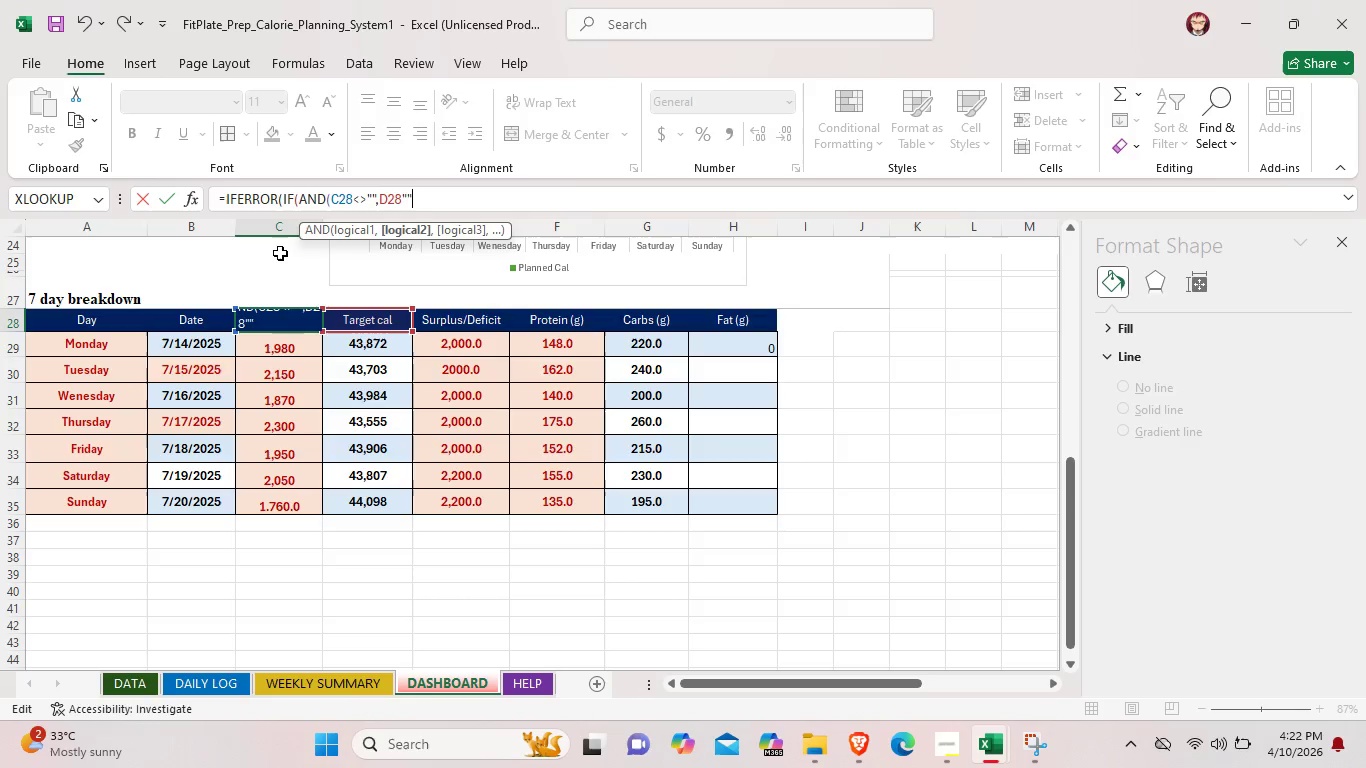 
key(Shift+Quote)
 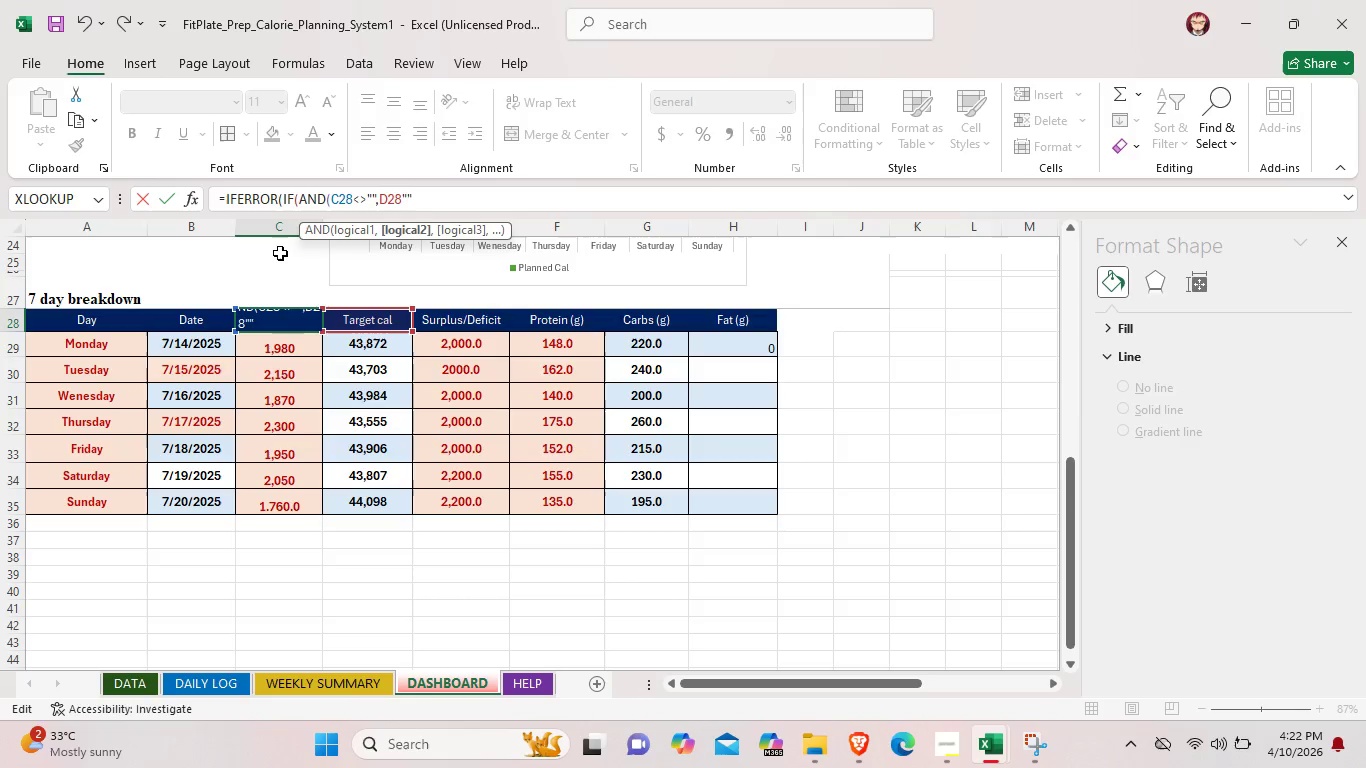 
key(Comma)
 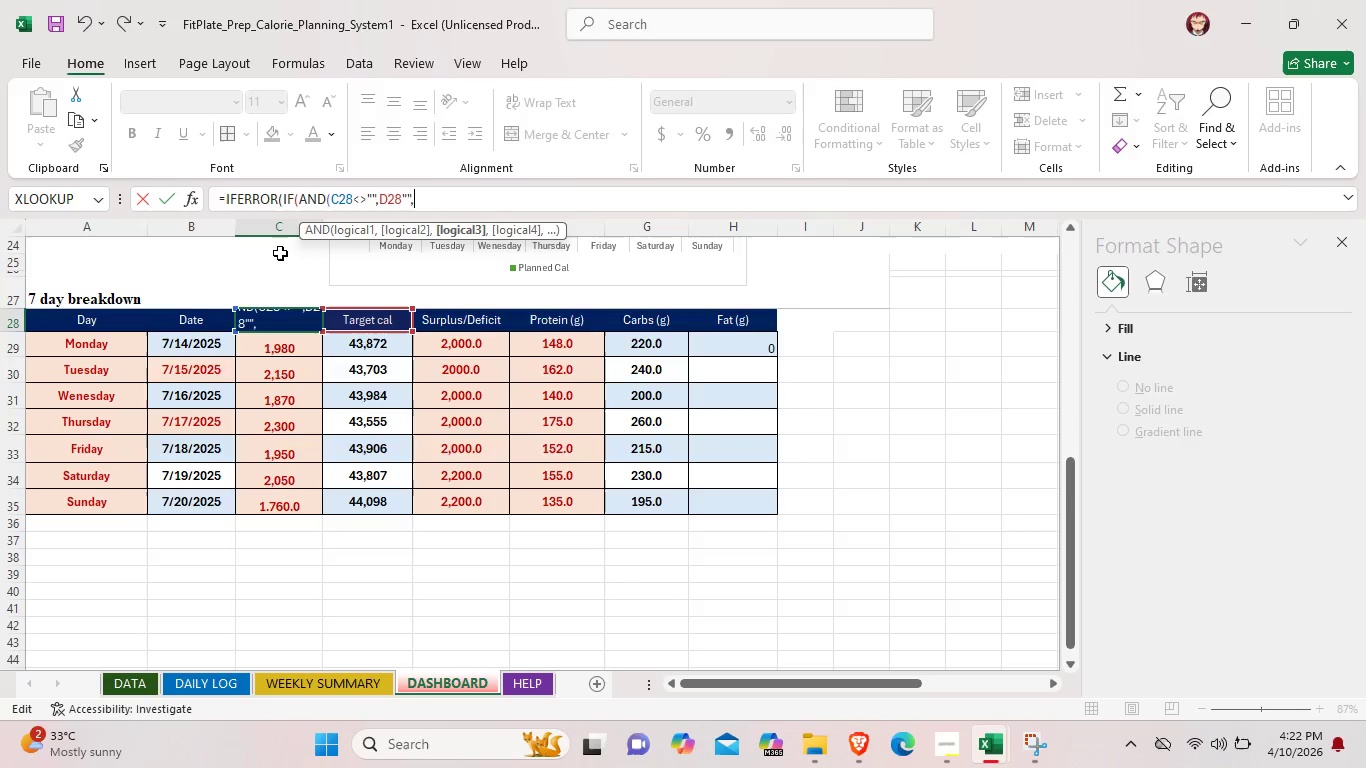 
wait(10.47)
 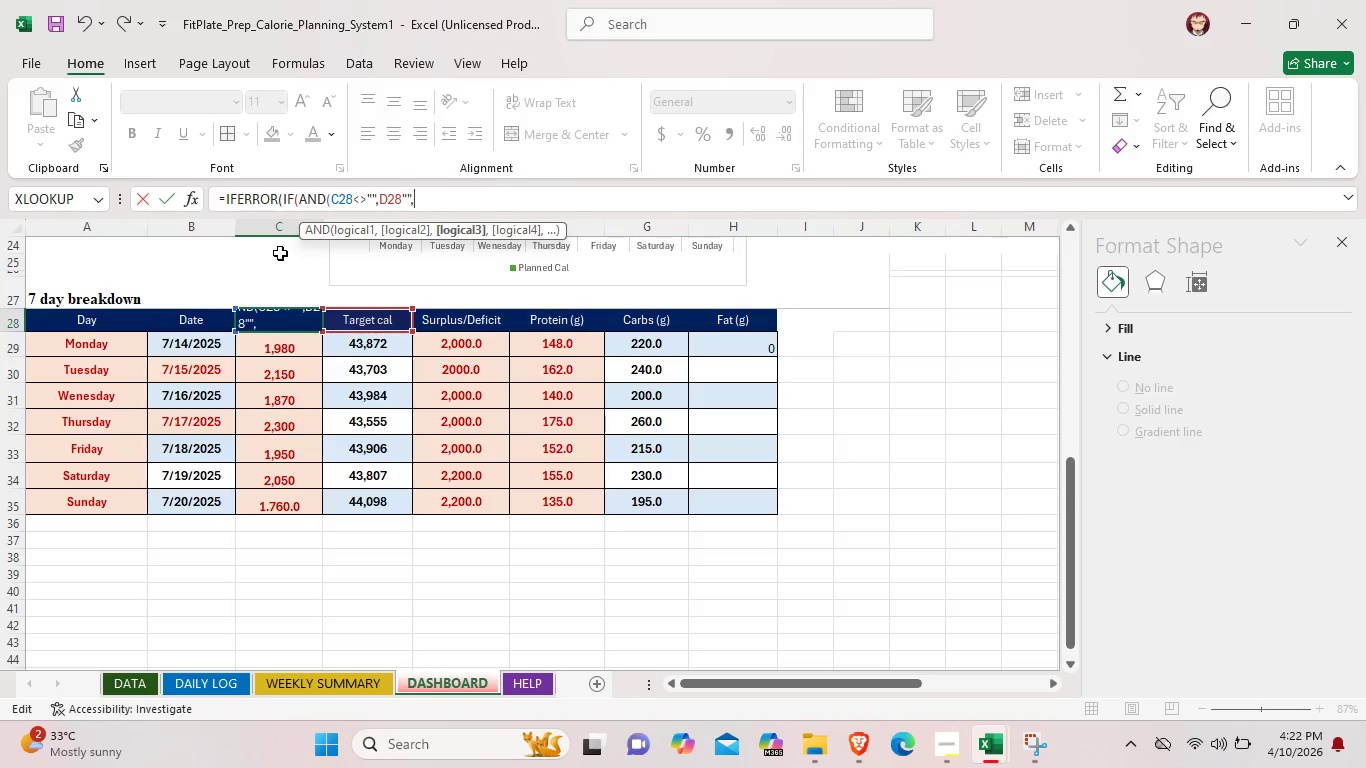 
key(Shift+Comma)
 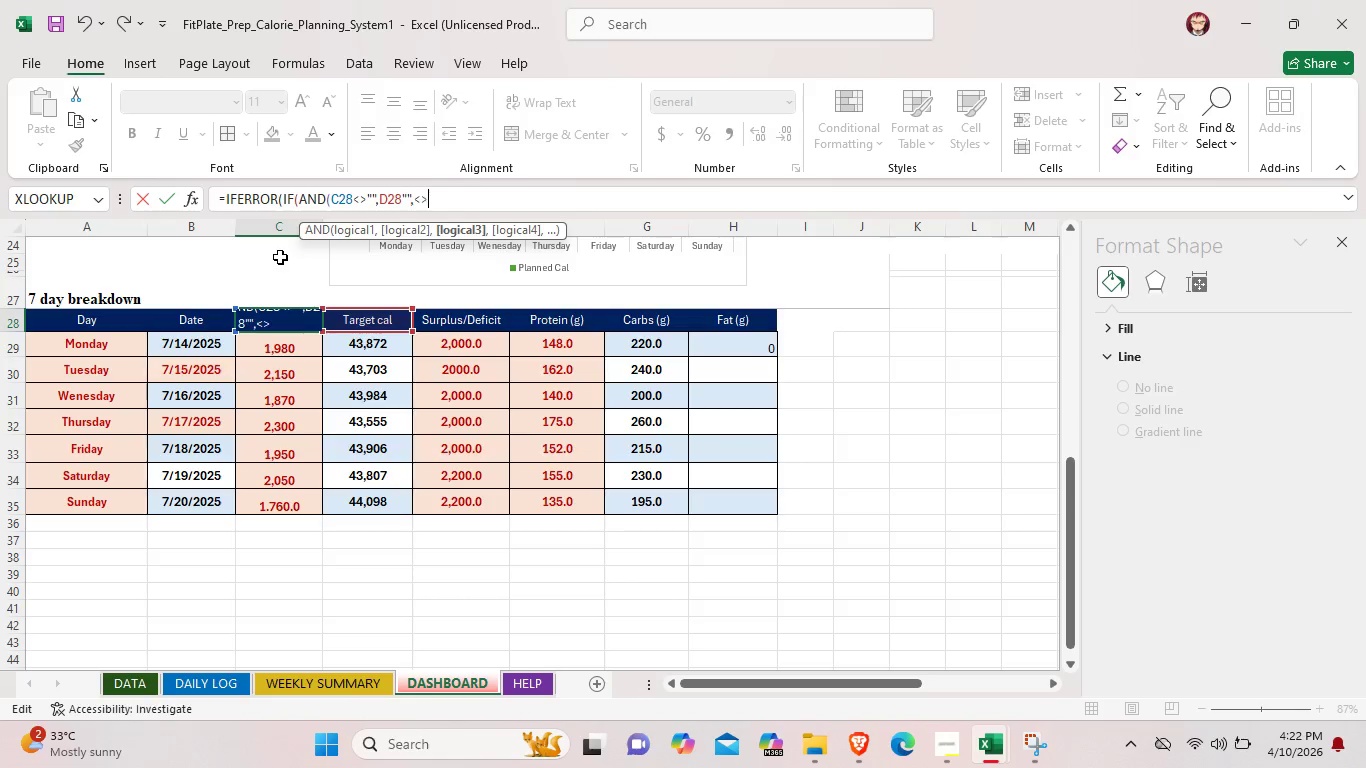 
key(Shift+Period)
 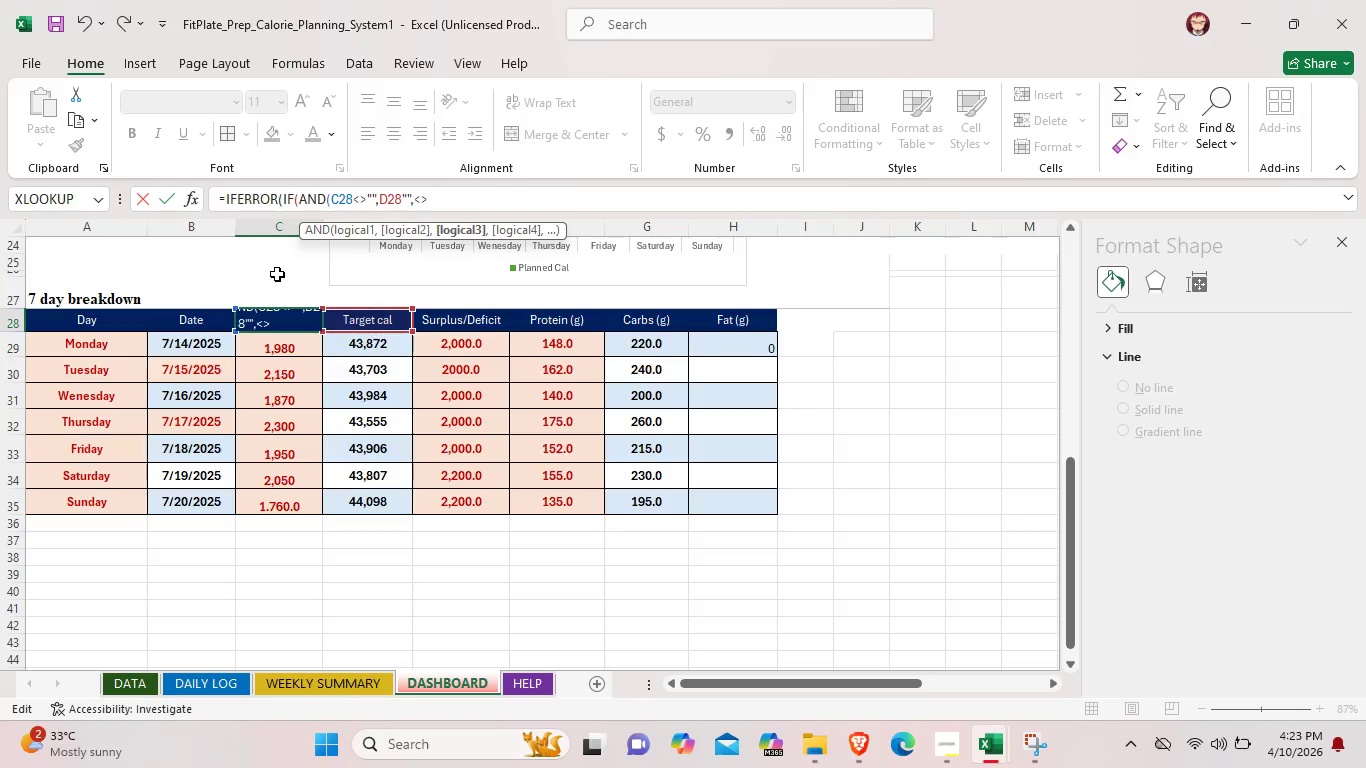 
wait(6.55)
 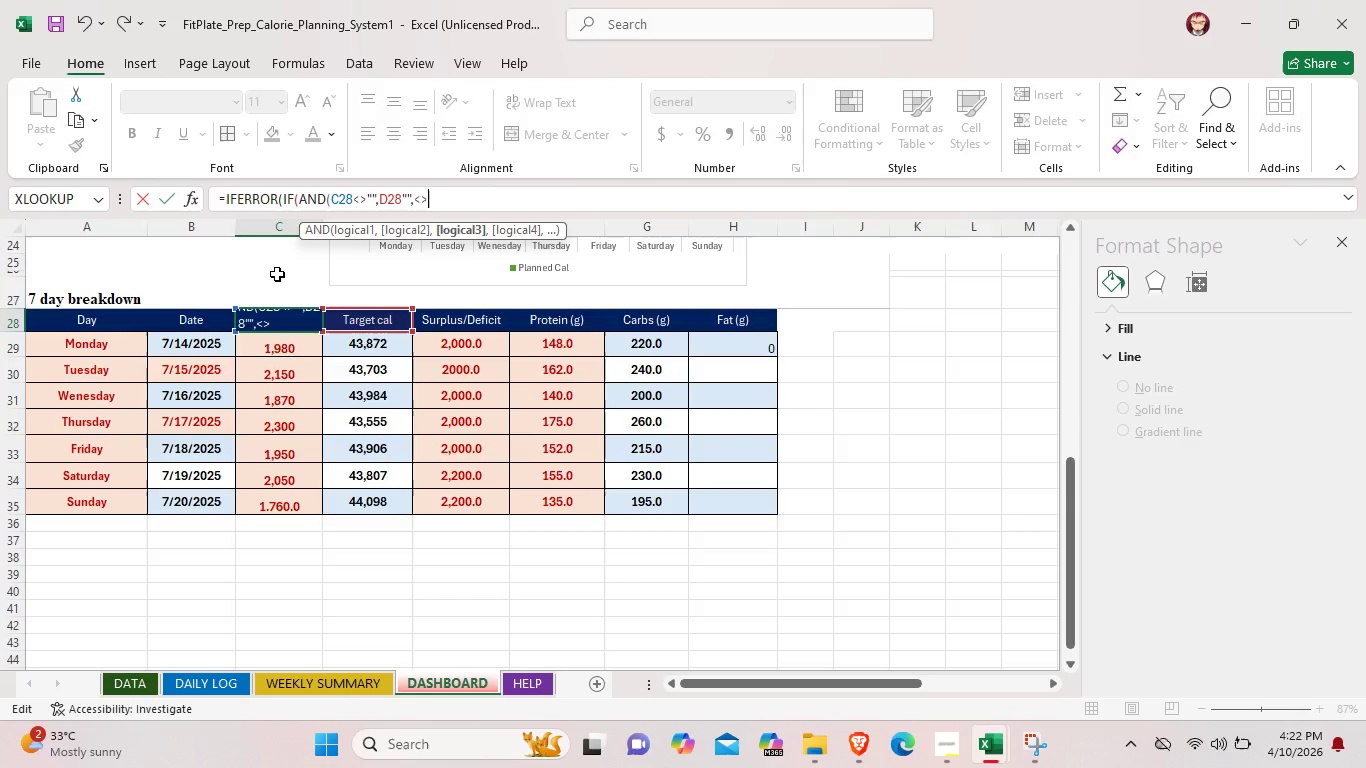 
key(Shift+Quote)
 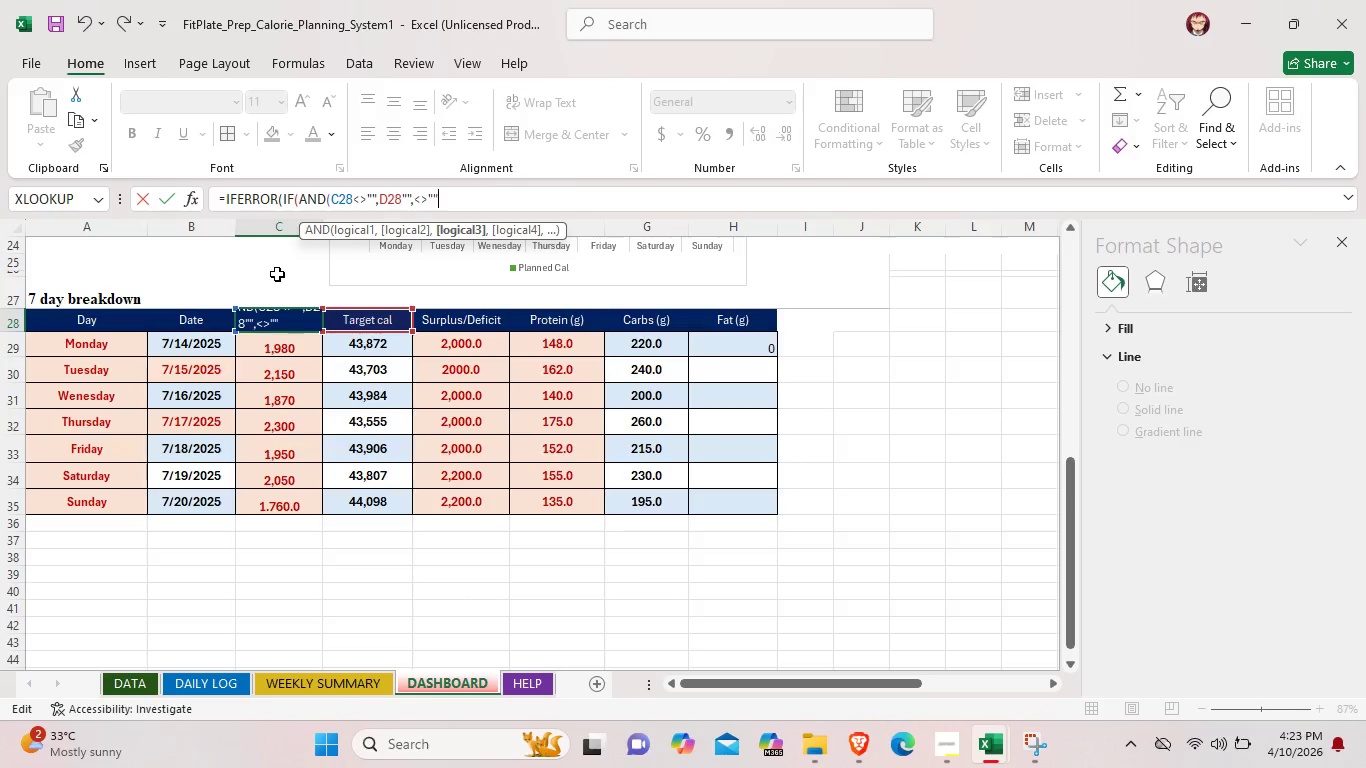 
key(Shift+Quote)
 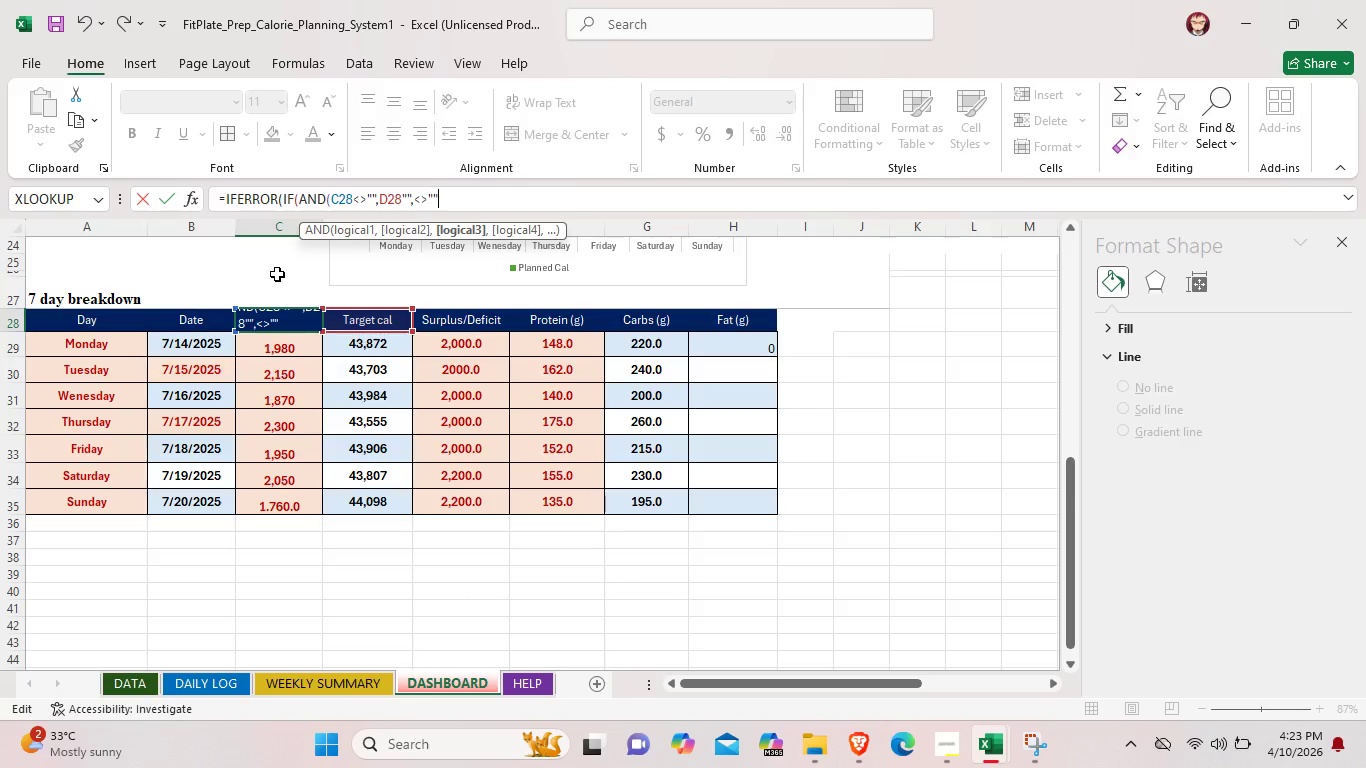 
key(Comma)
 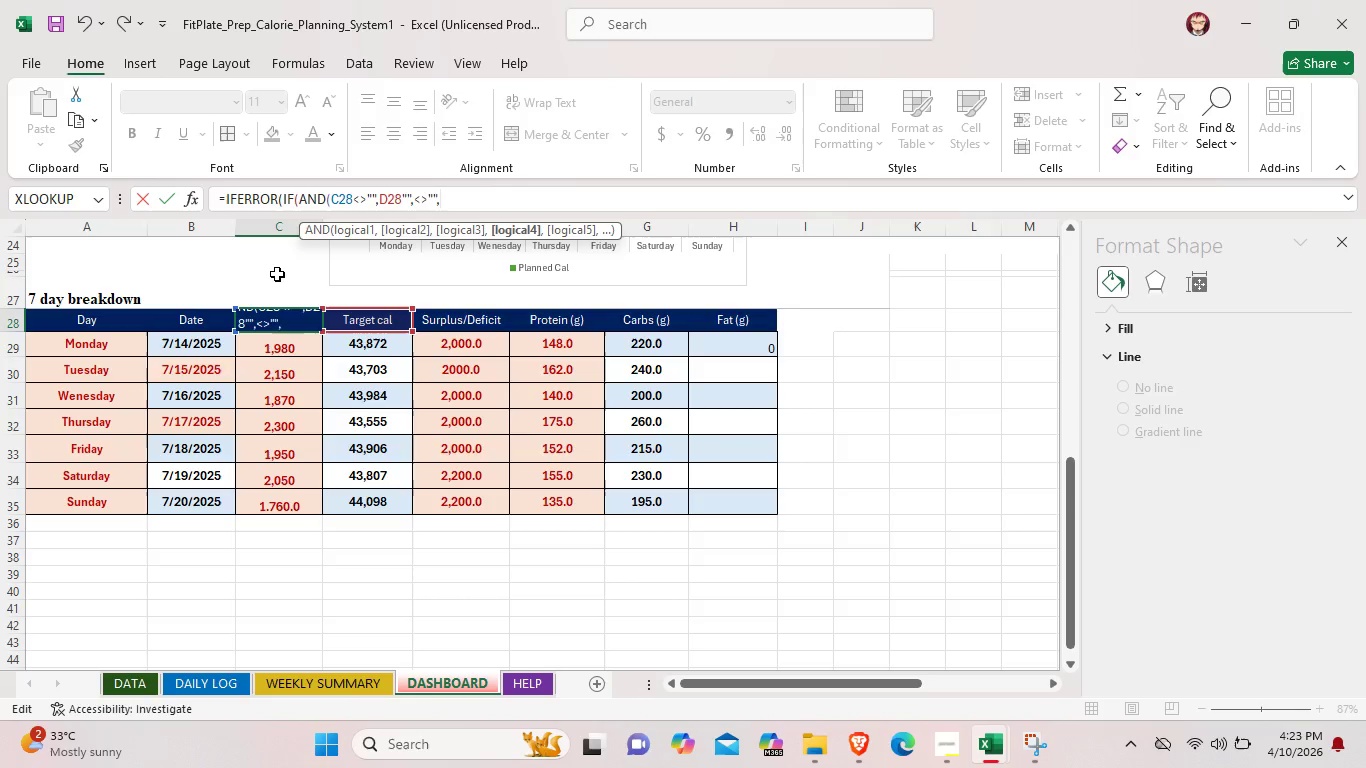 
wait(7.7)
 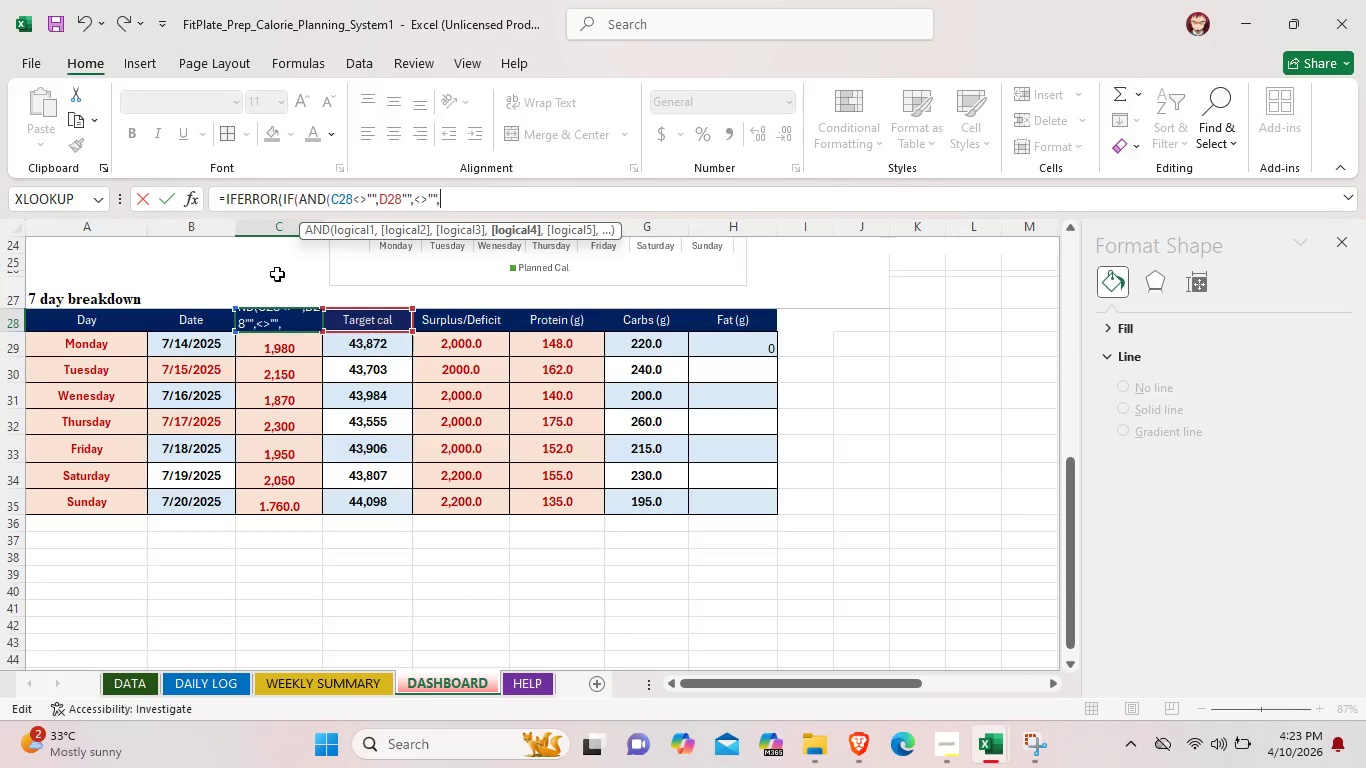 
left_click([437, 195])
 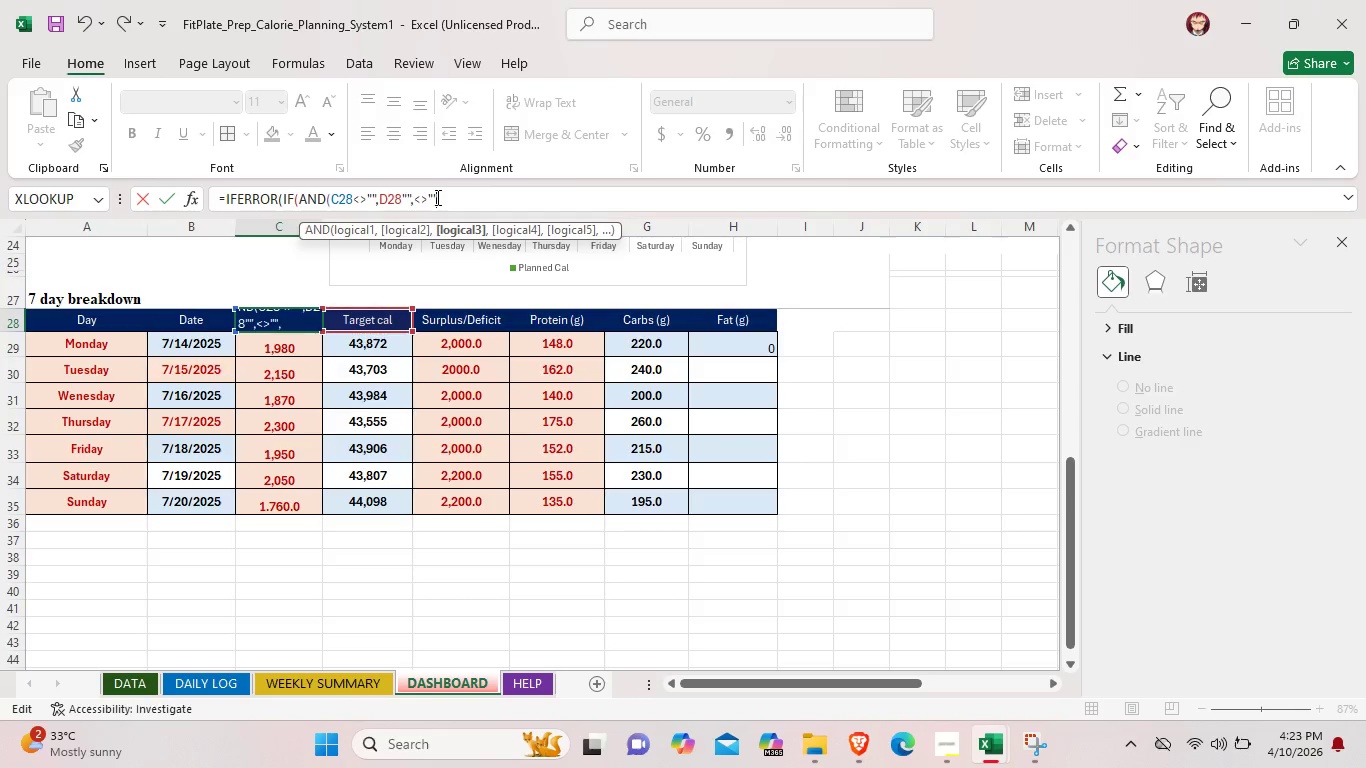 
key(Shift+0)
 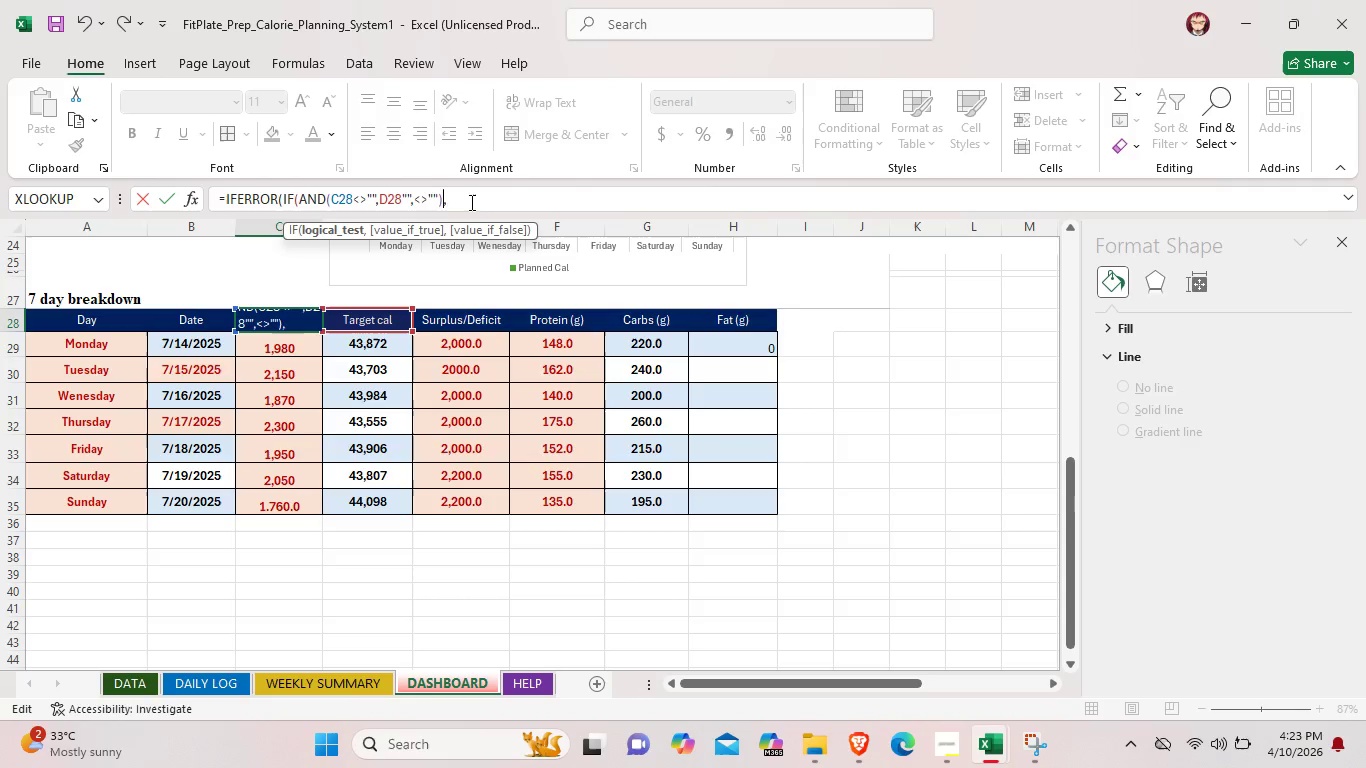 
left_click([473, 202])
 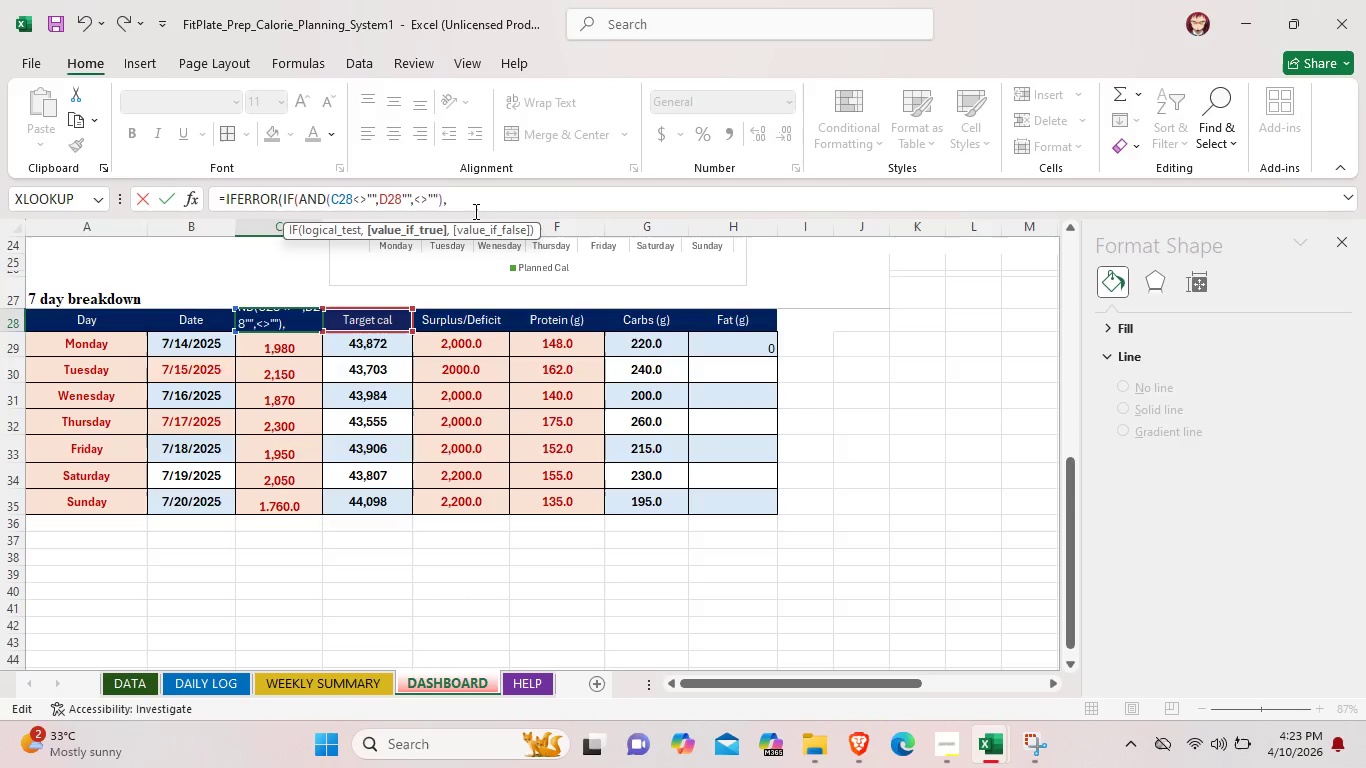 
wait(13.88)
 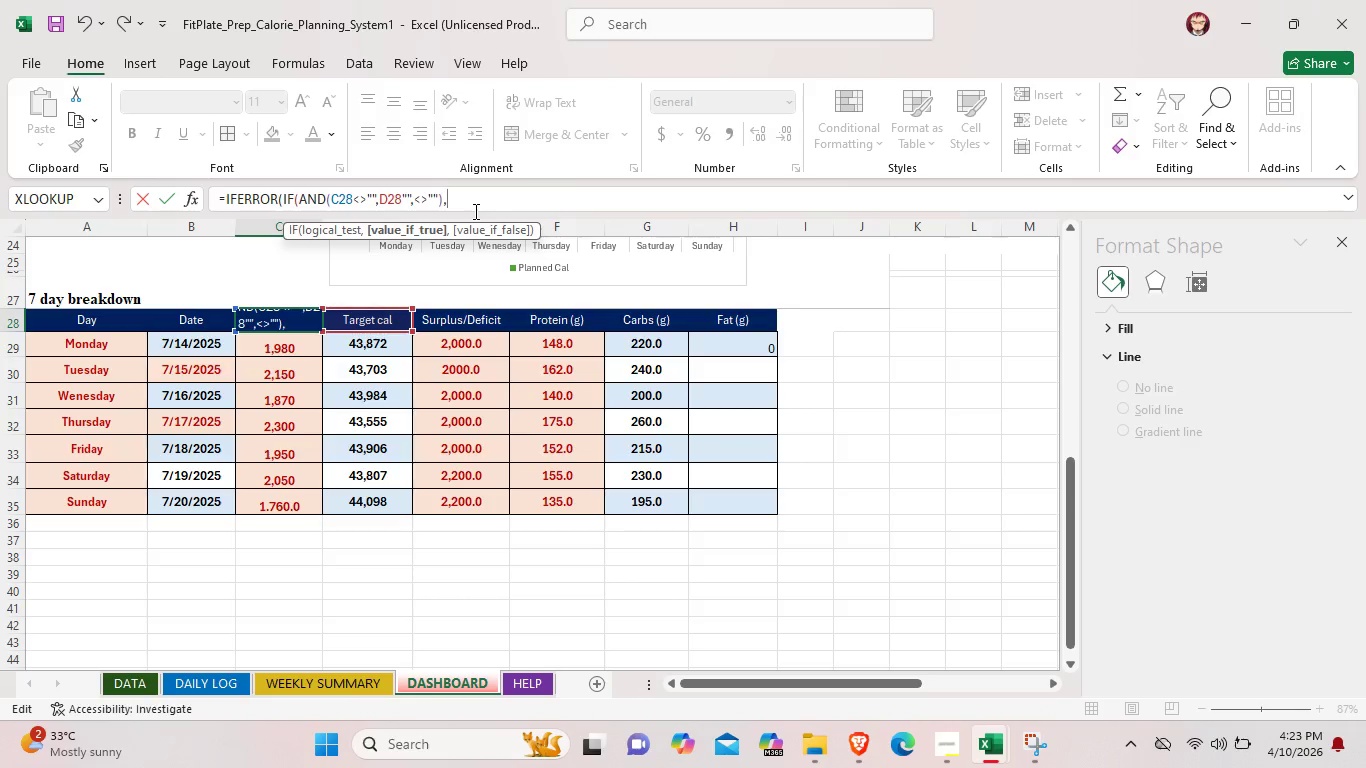 
type(F28)
 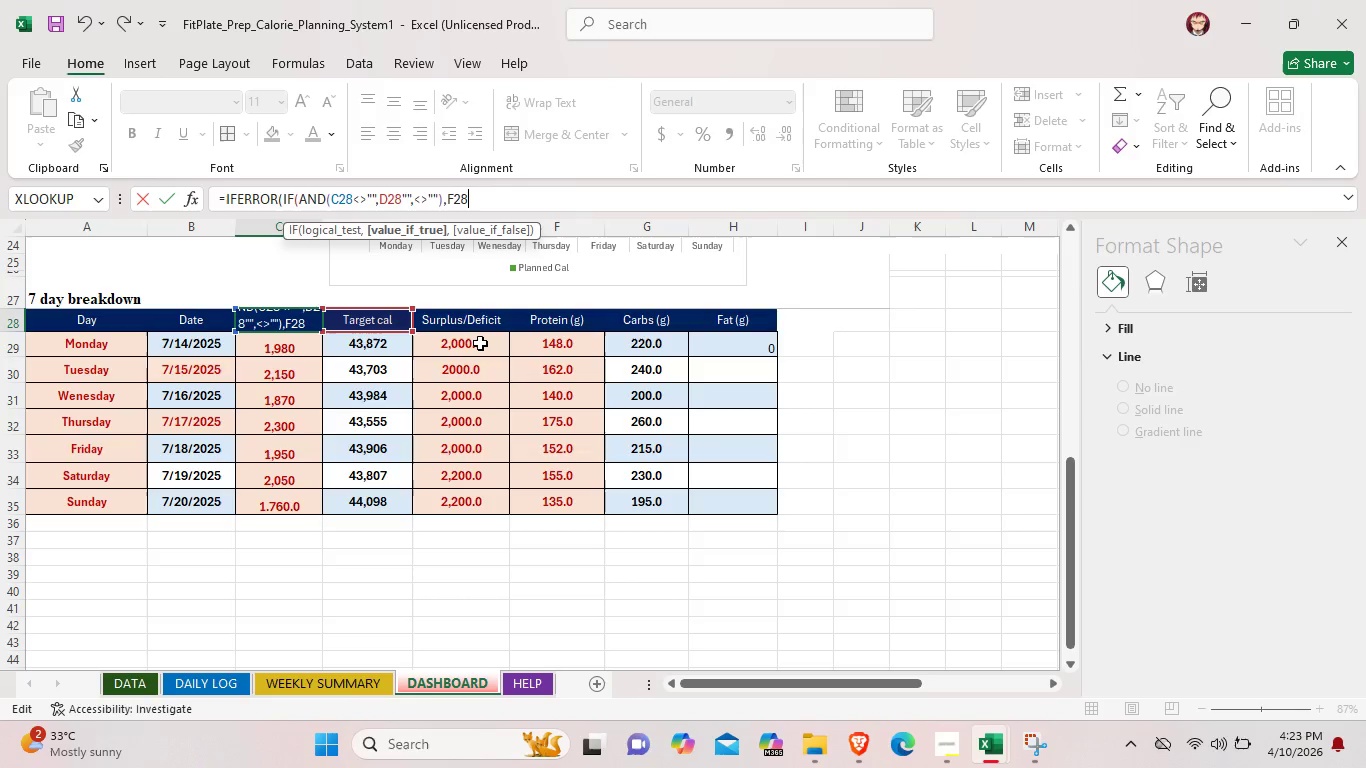 
wait(6.27)
 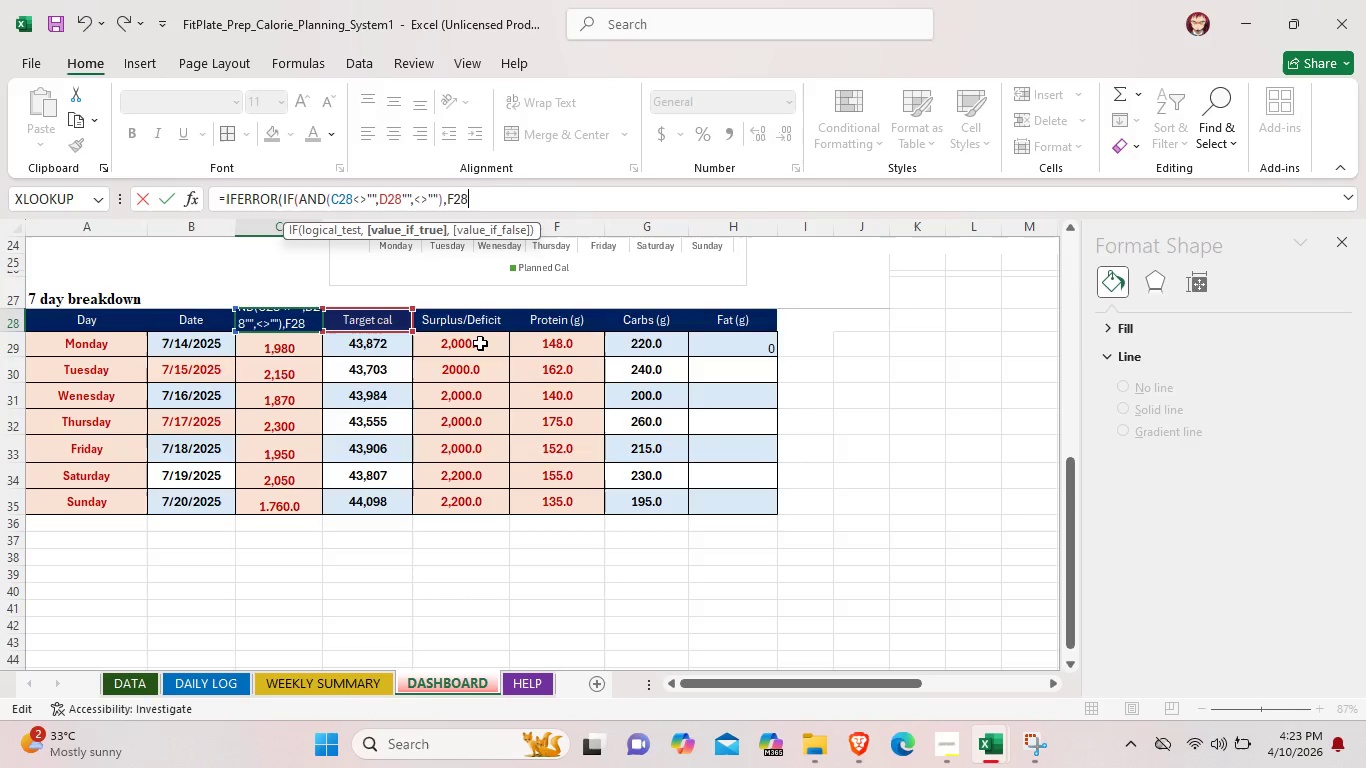 
key(Shift+8)
 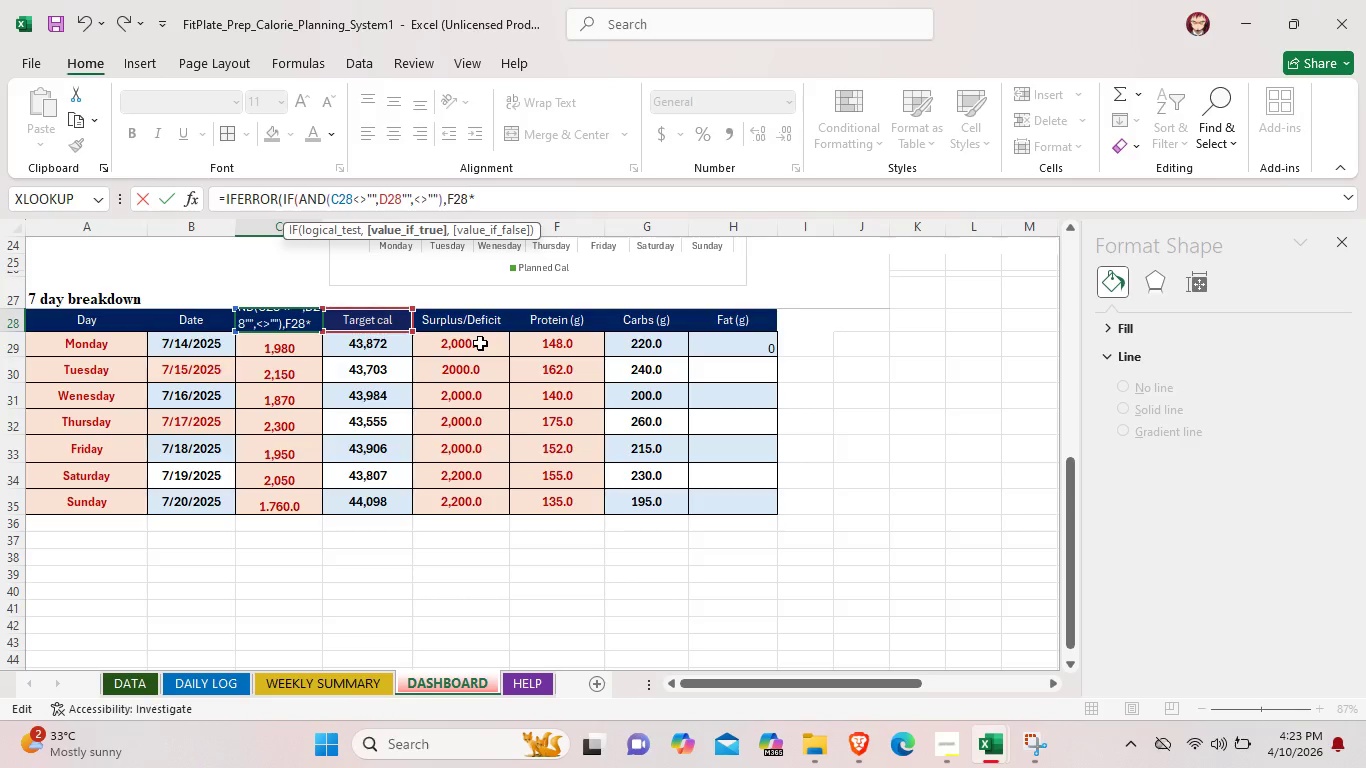 
key(Shift+E)
 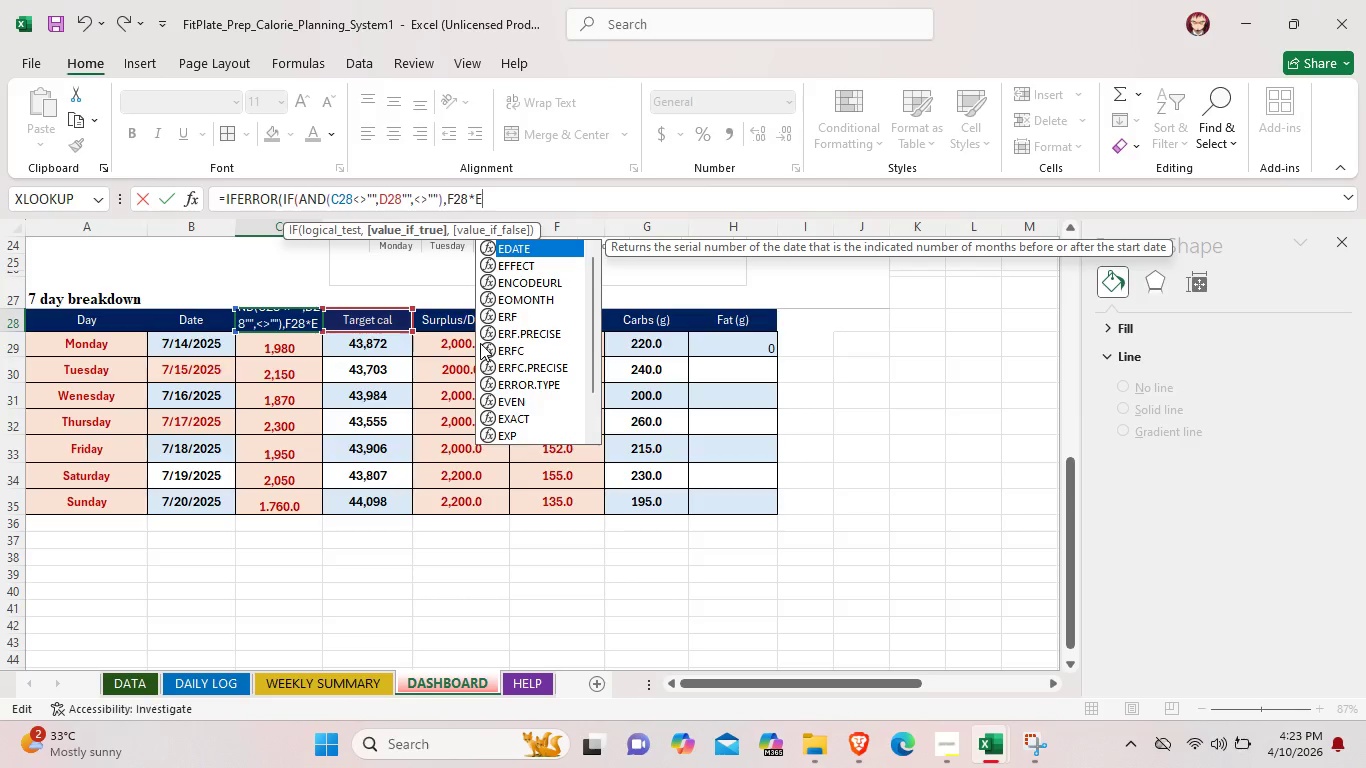 
wait(6.38)
 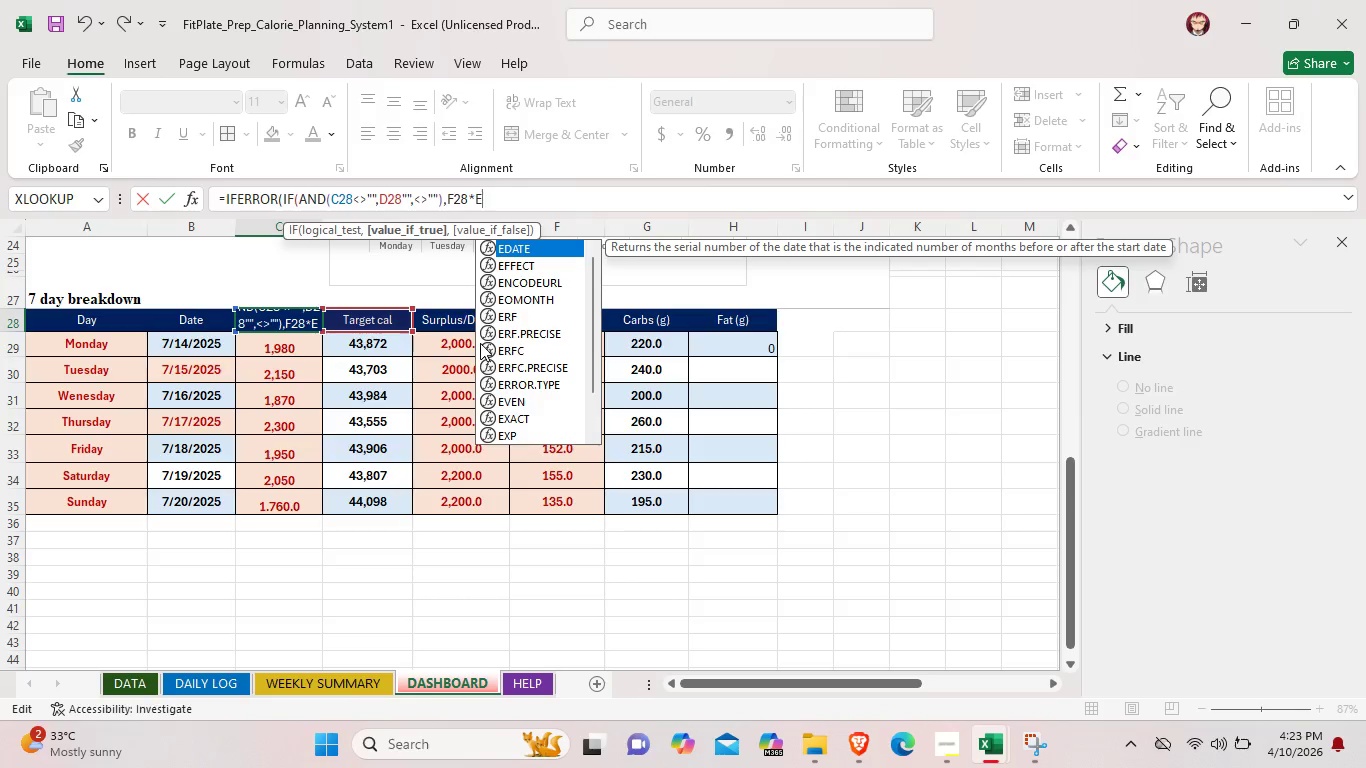 
type(28)
 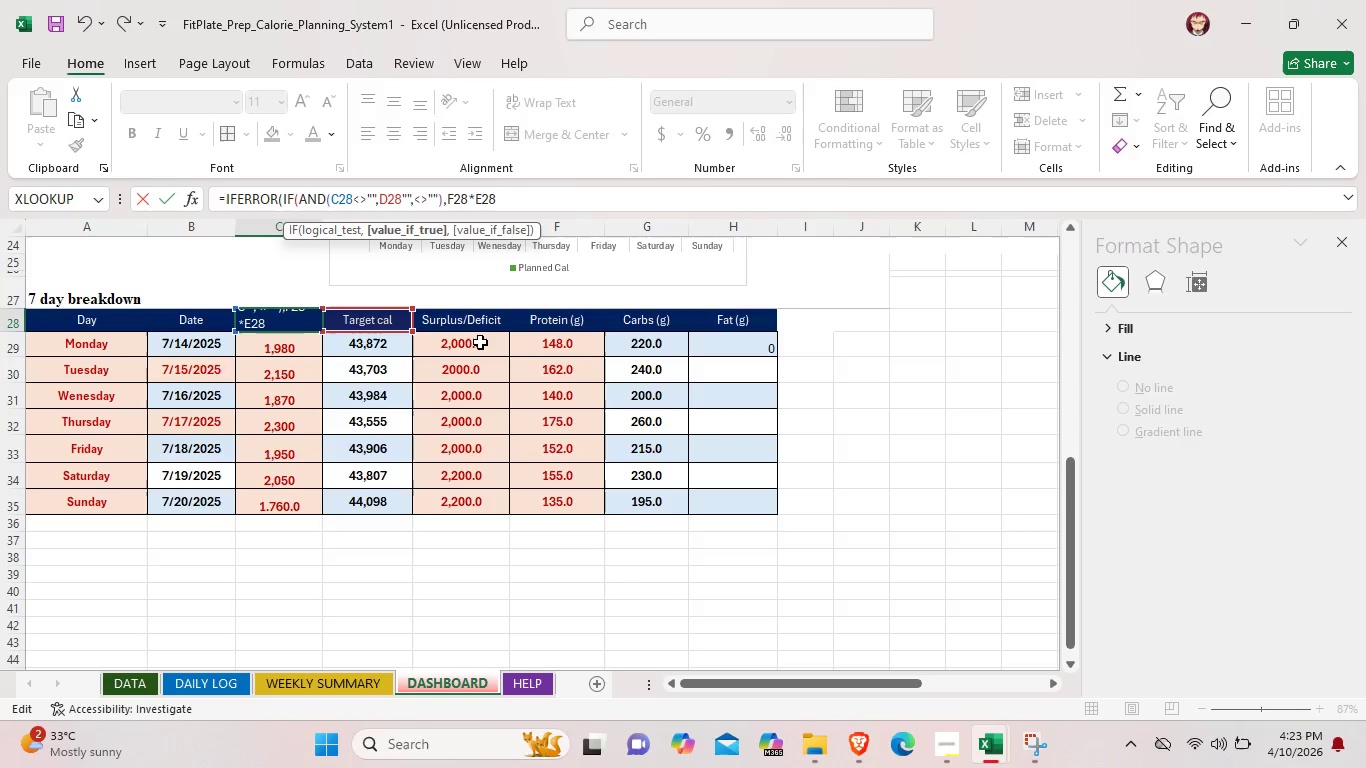 
wait(7.48)
 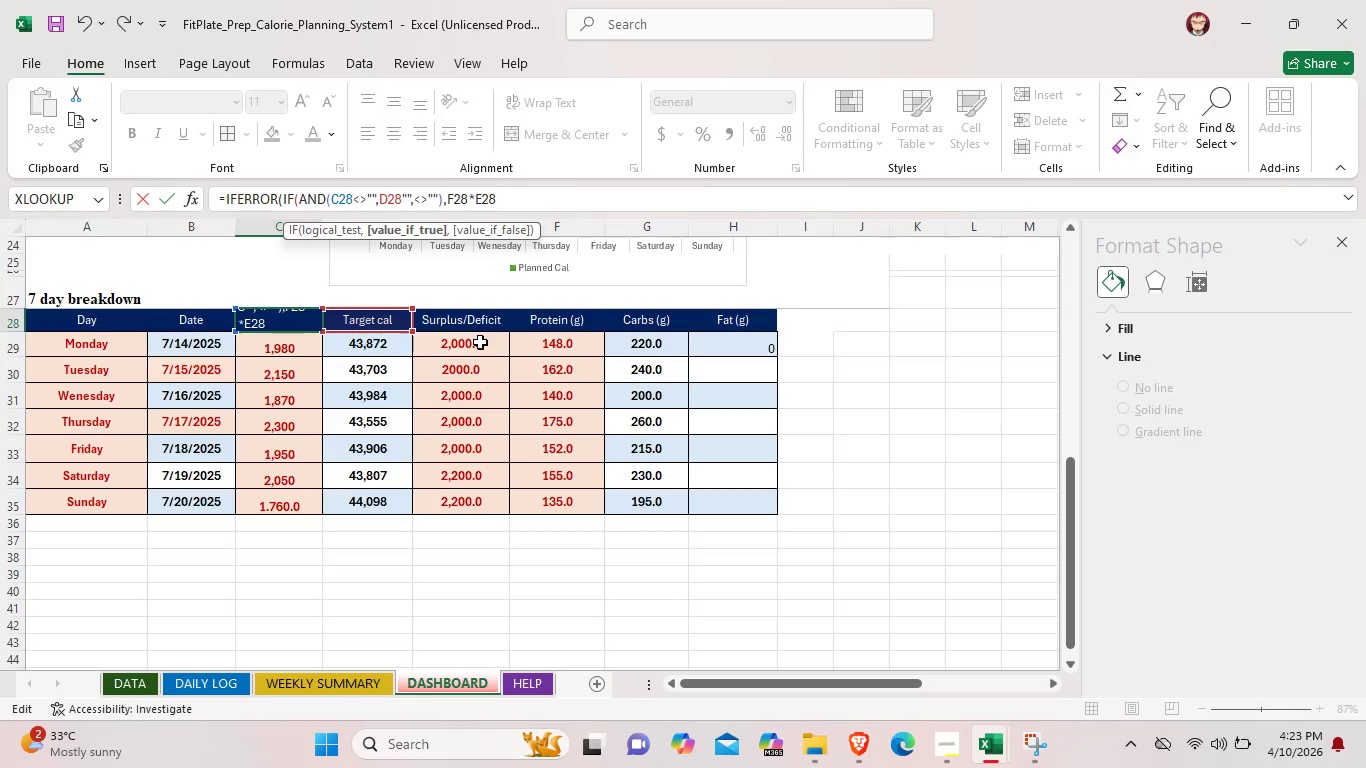 
key(Slash)
 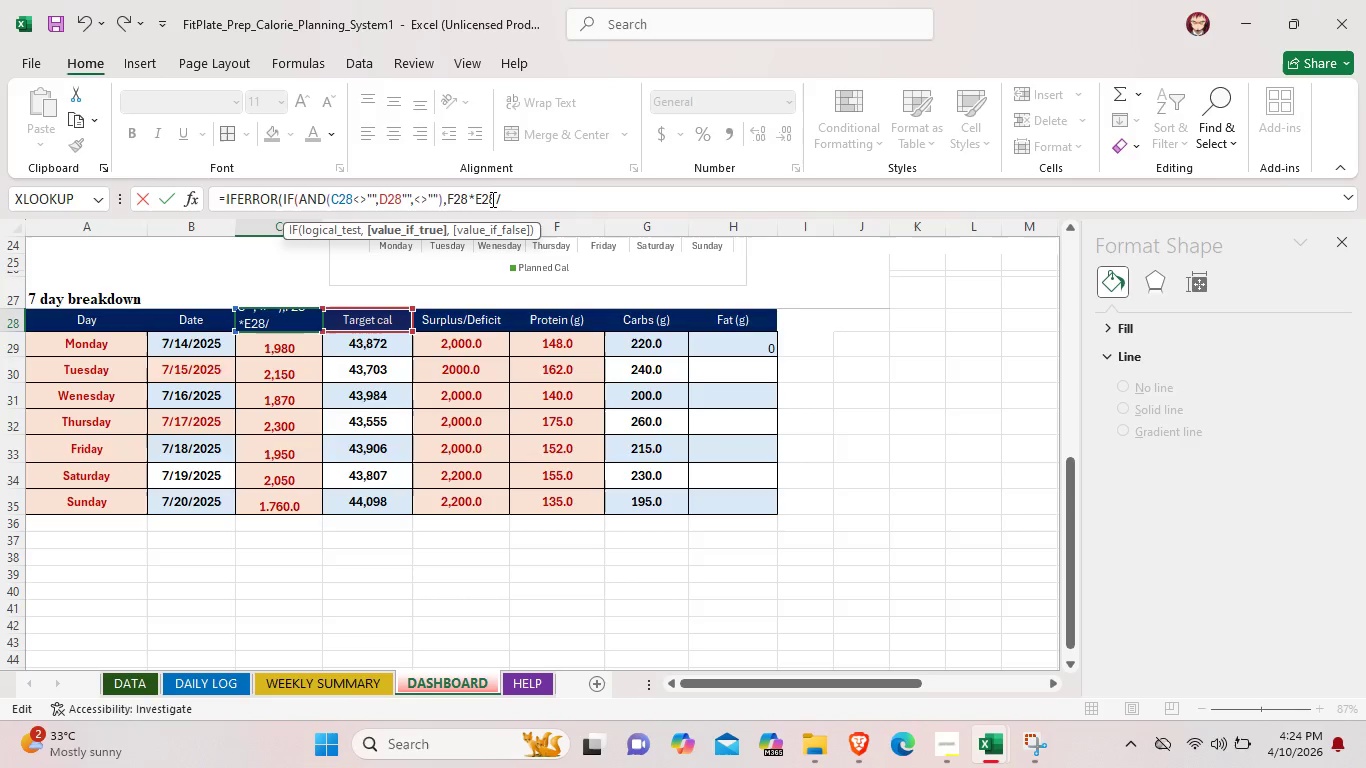 
wait(15.73)
 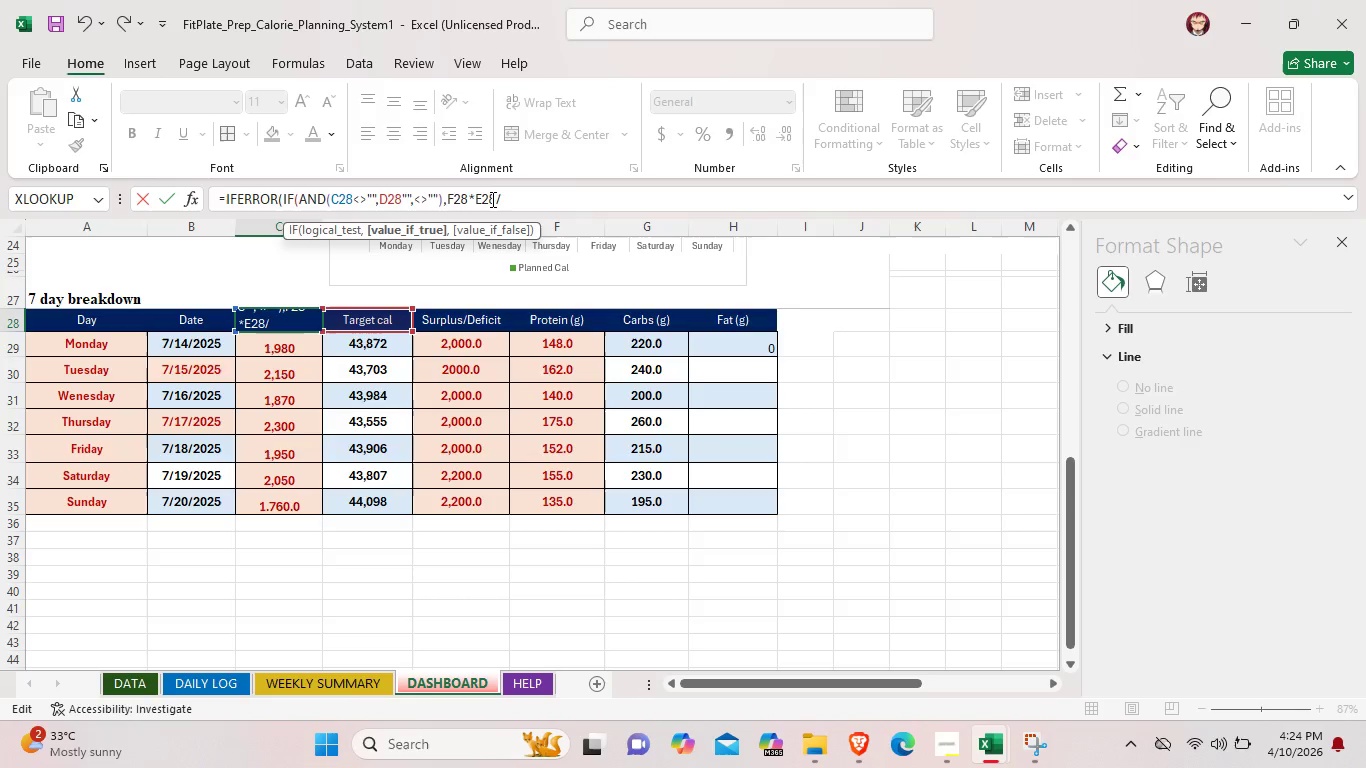 
left_click([495, 200])
 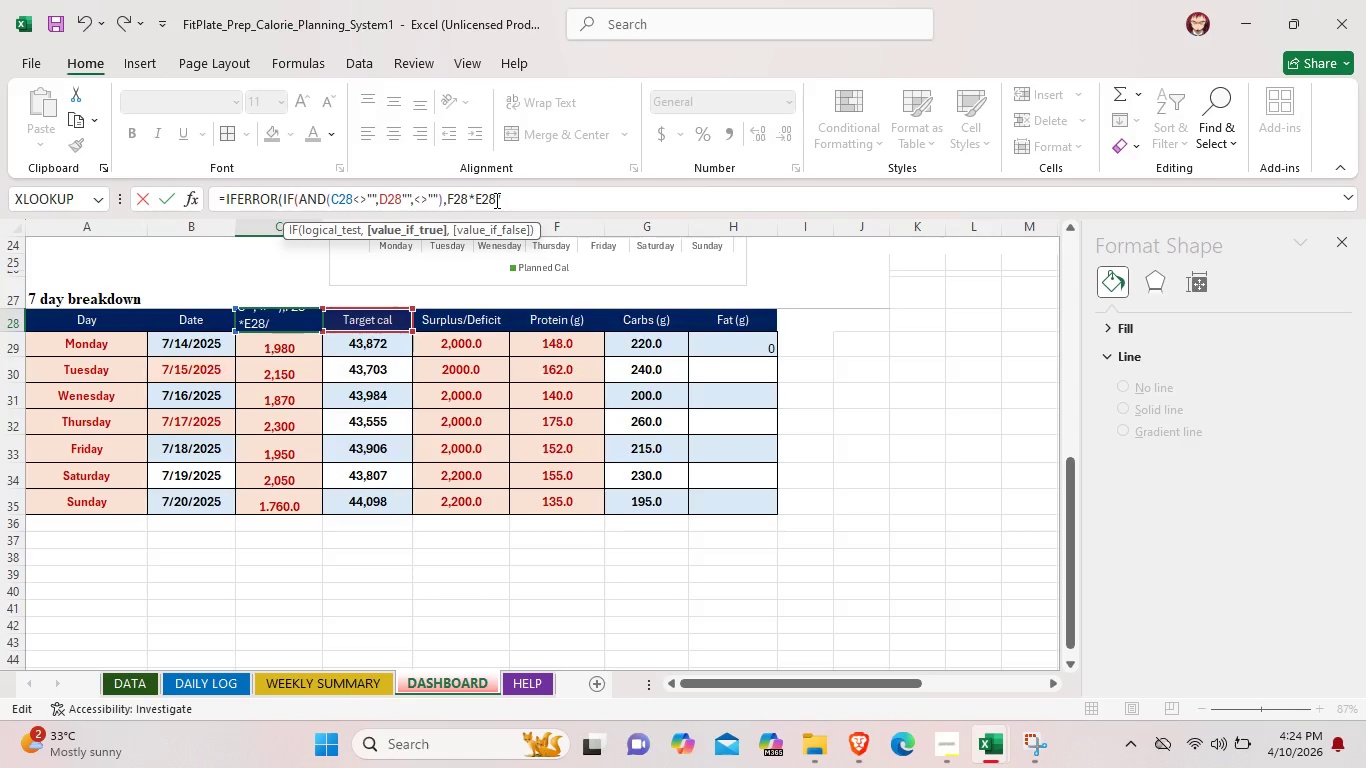 
key(Backspace)
key(Backspace)
key(Backspace)
type(C28)
 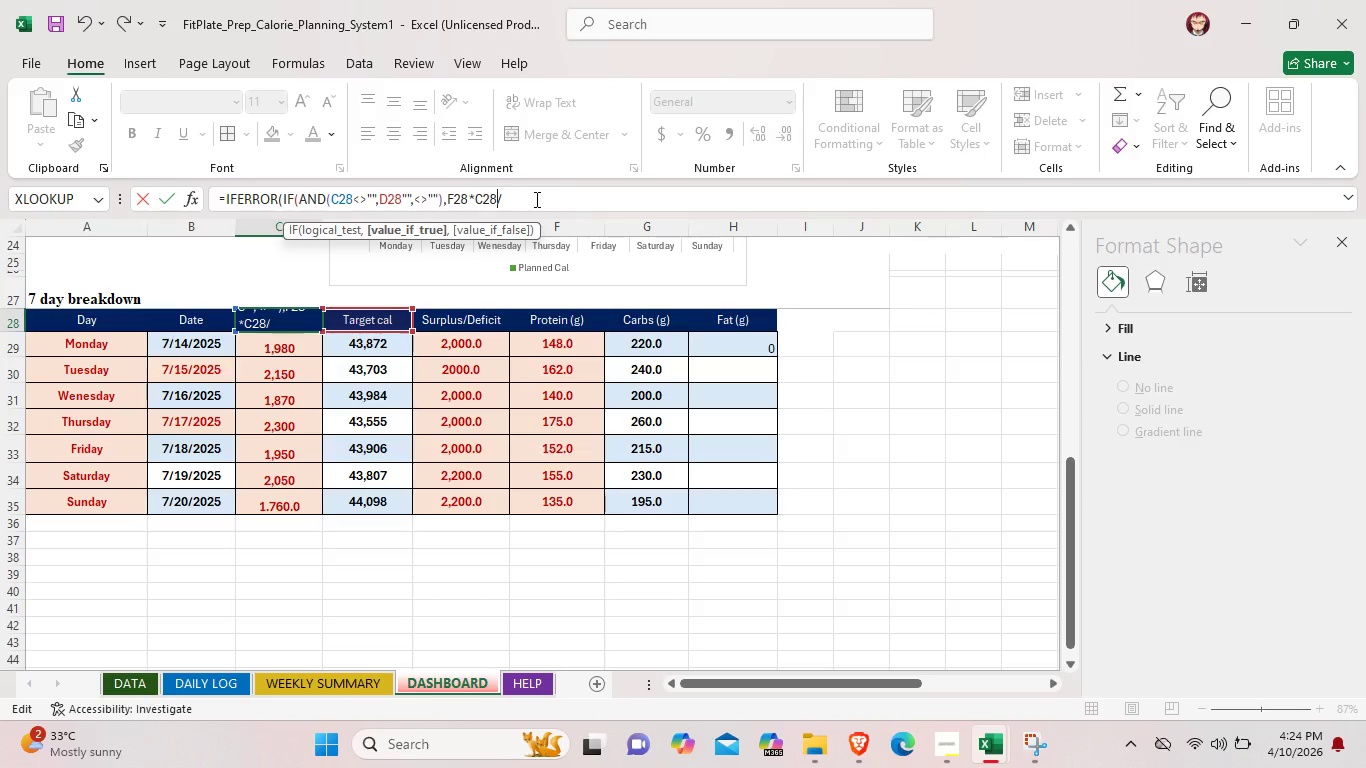 
left_click([535, 199])
 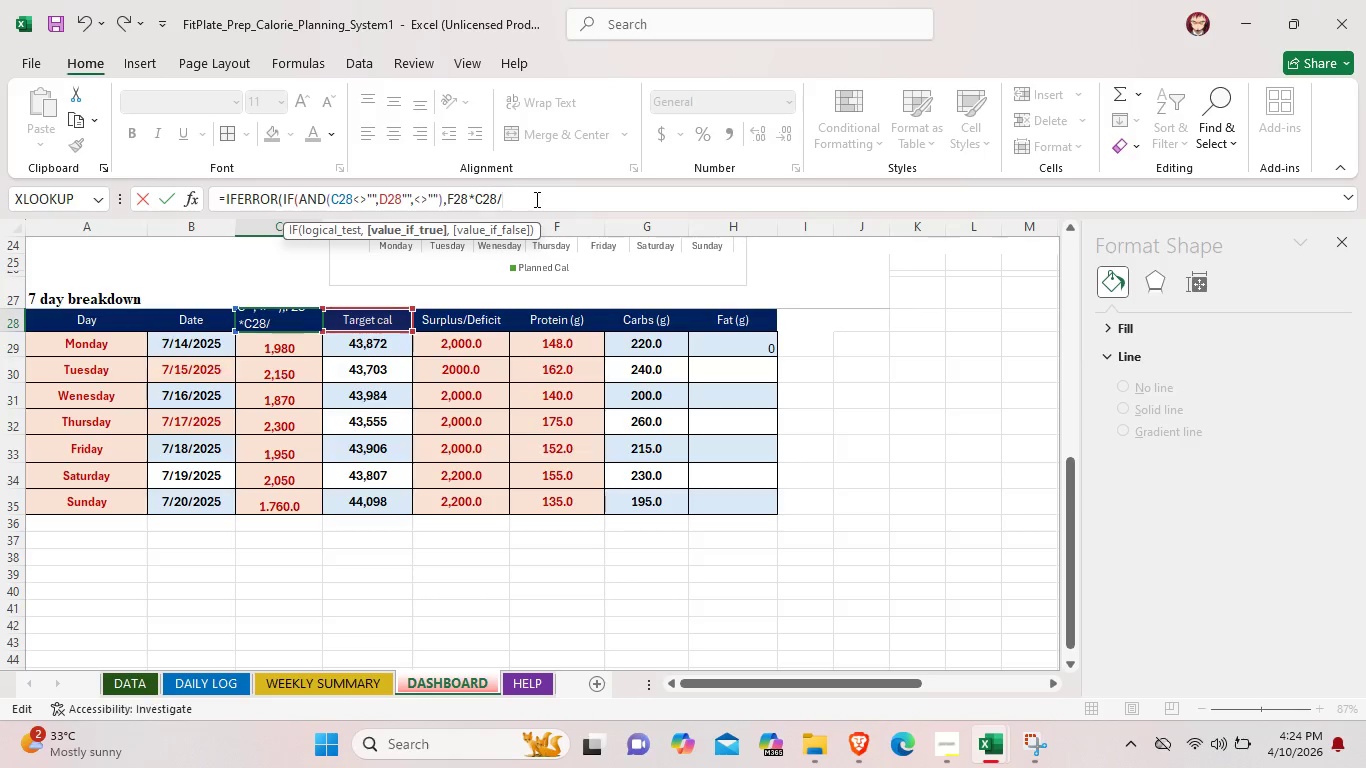 
type(100)
 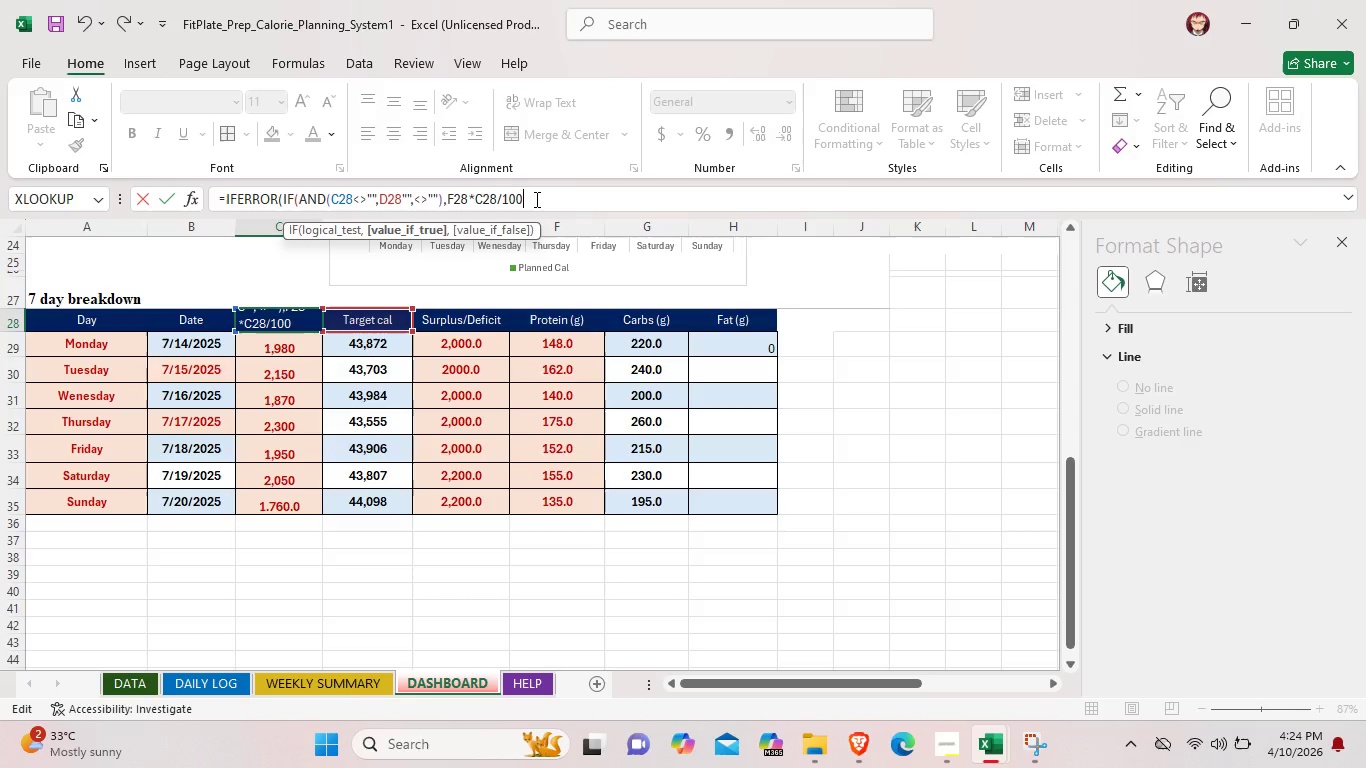 
wait(8.97)
 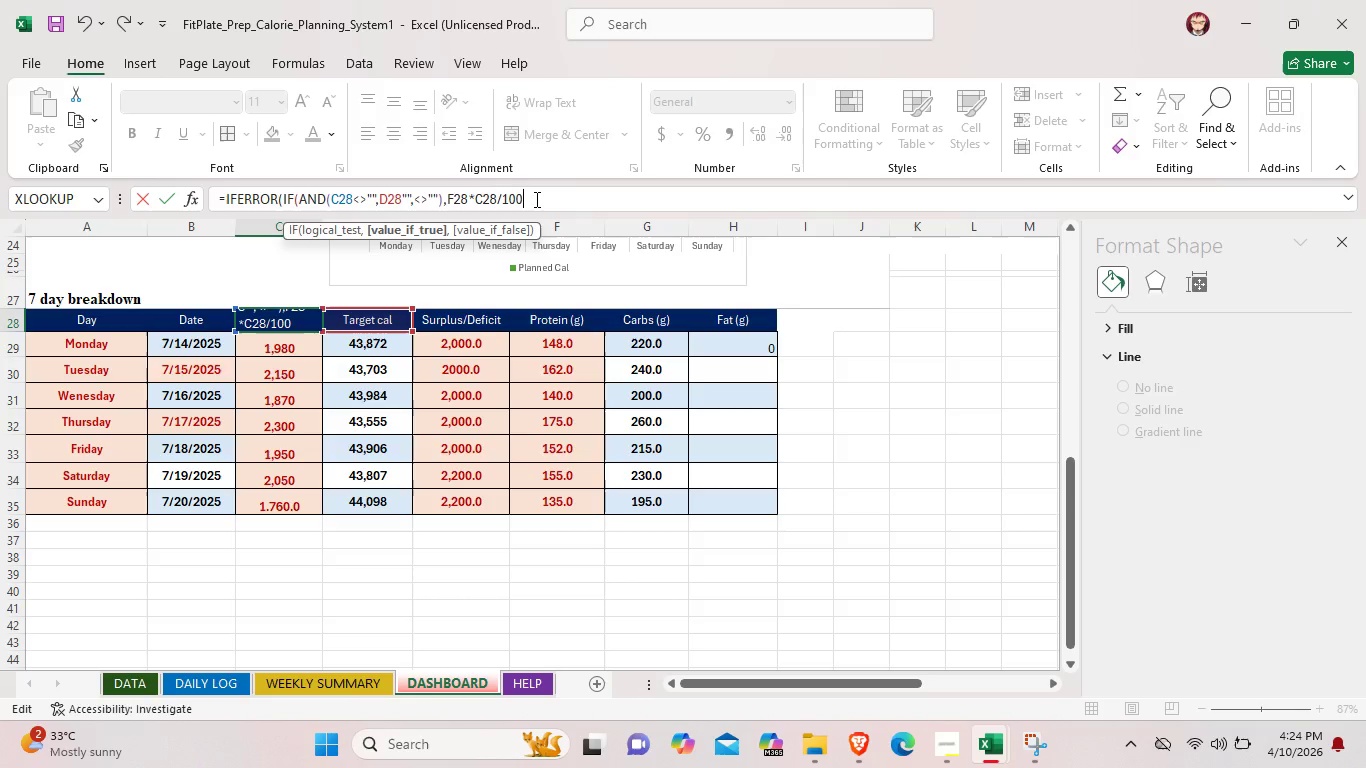 
key(Comma)
 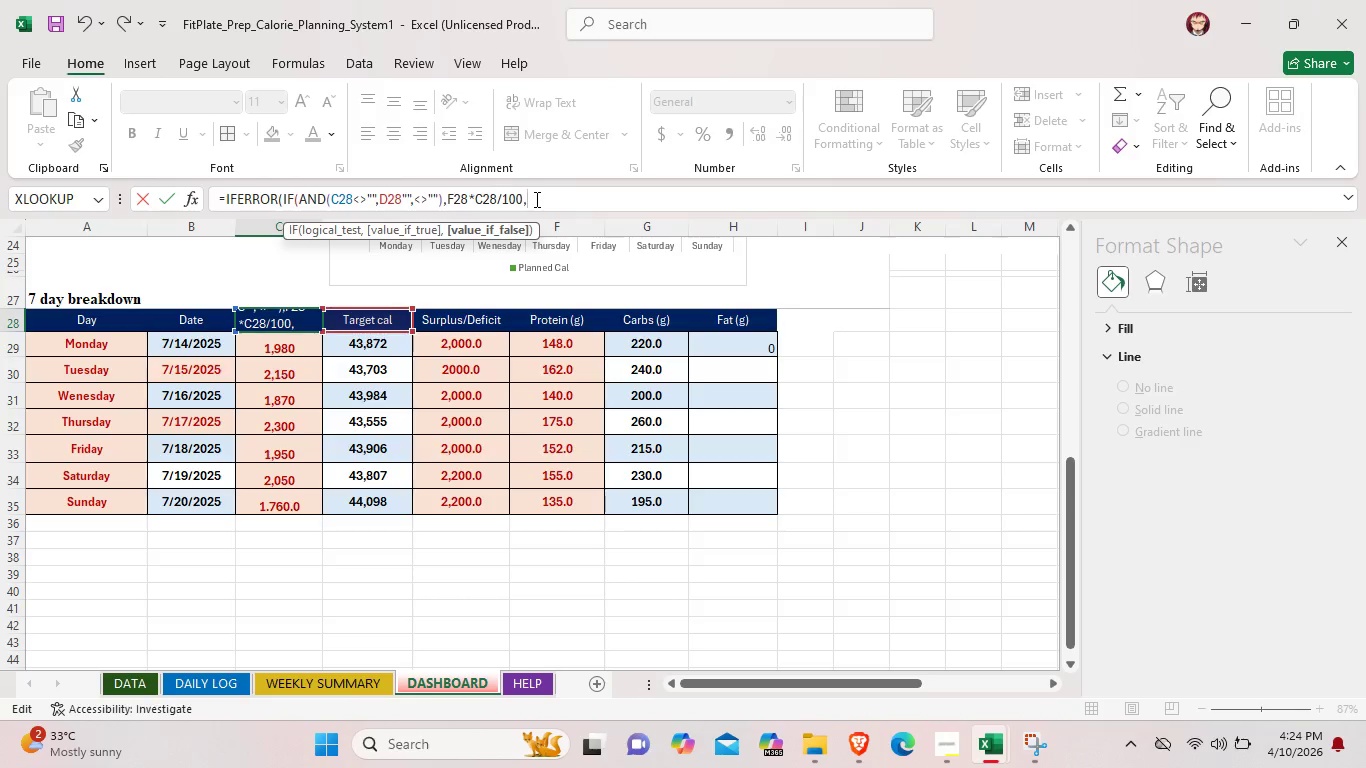 
key(Shift+Quote)
 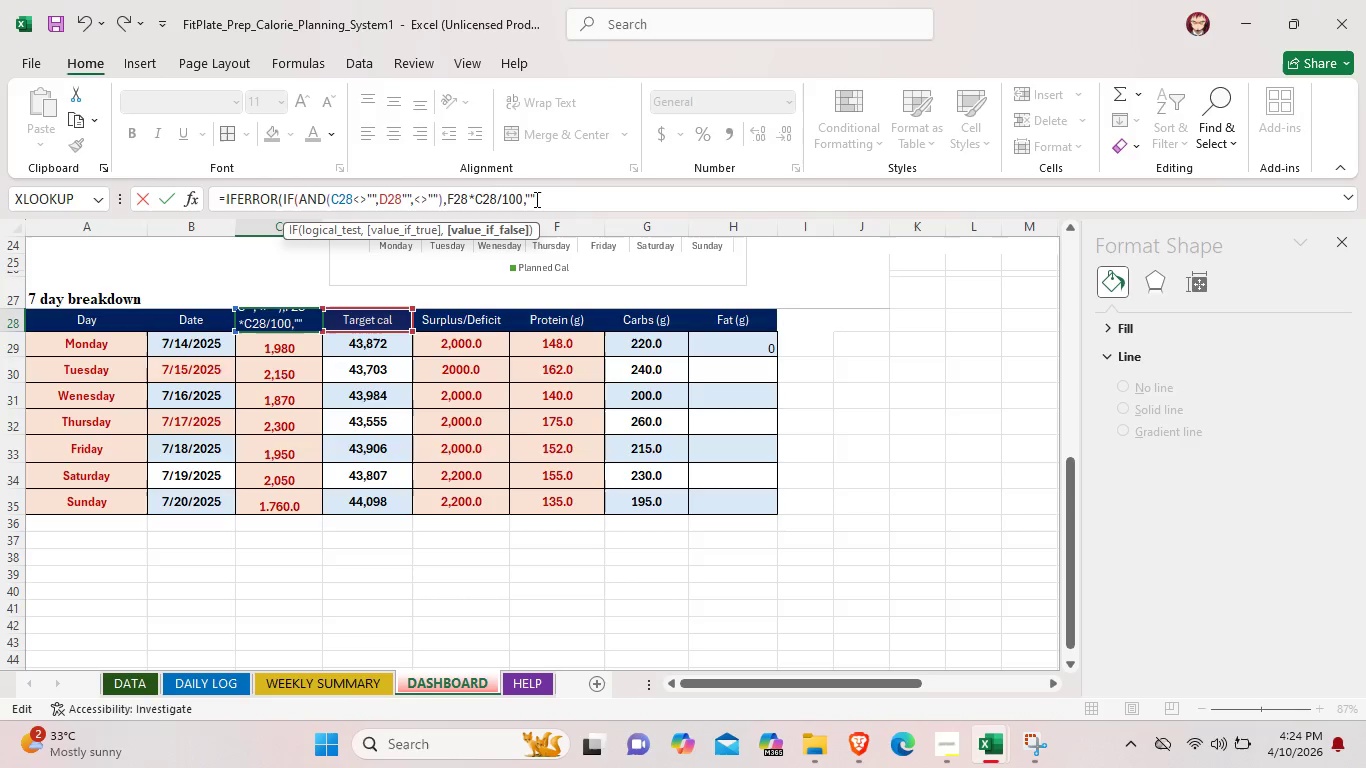 
key(Shift+Quote)
 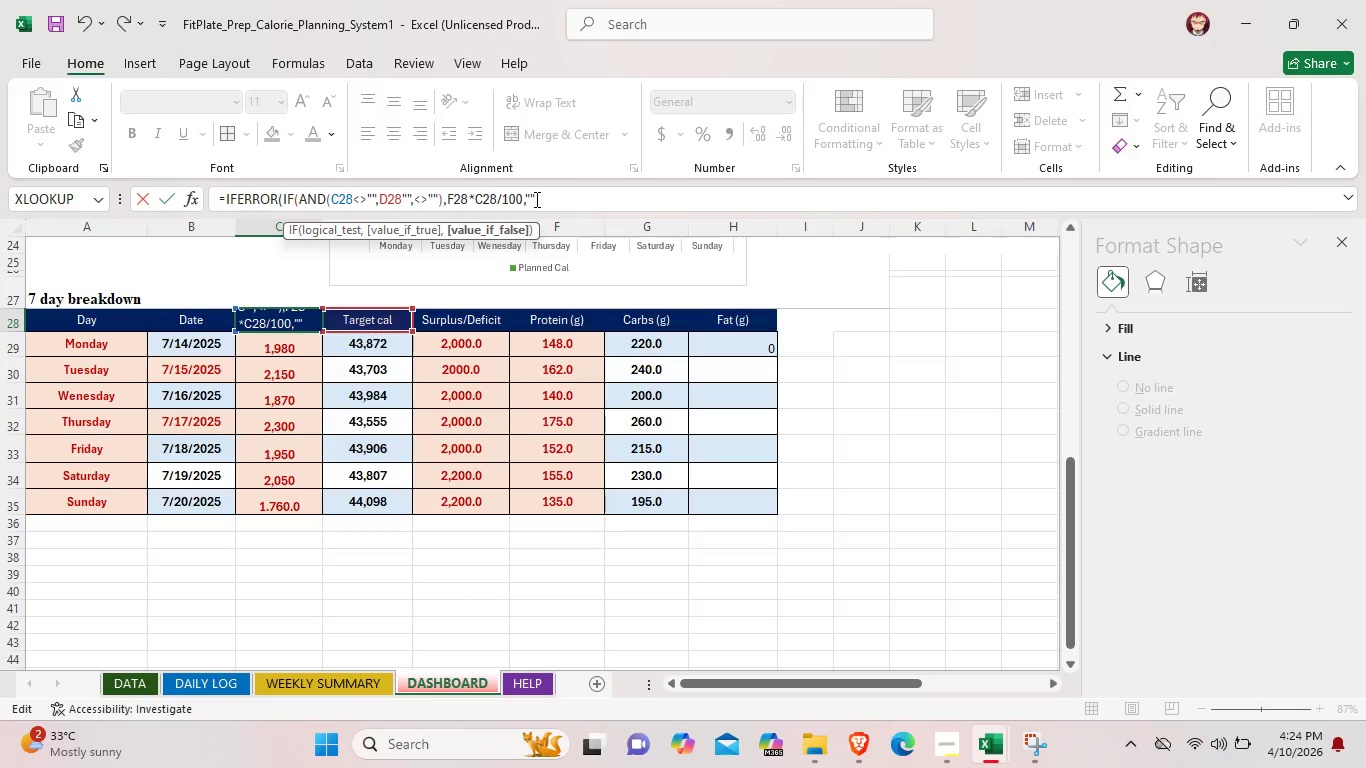 
wait(11.31)
 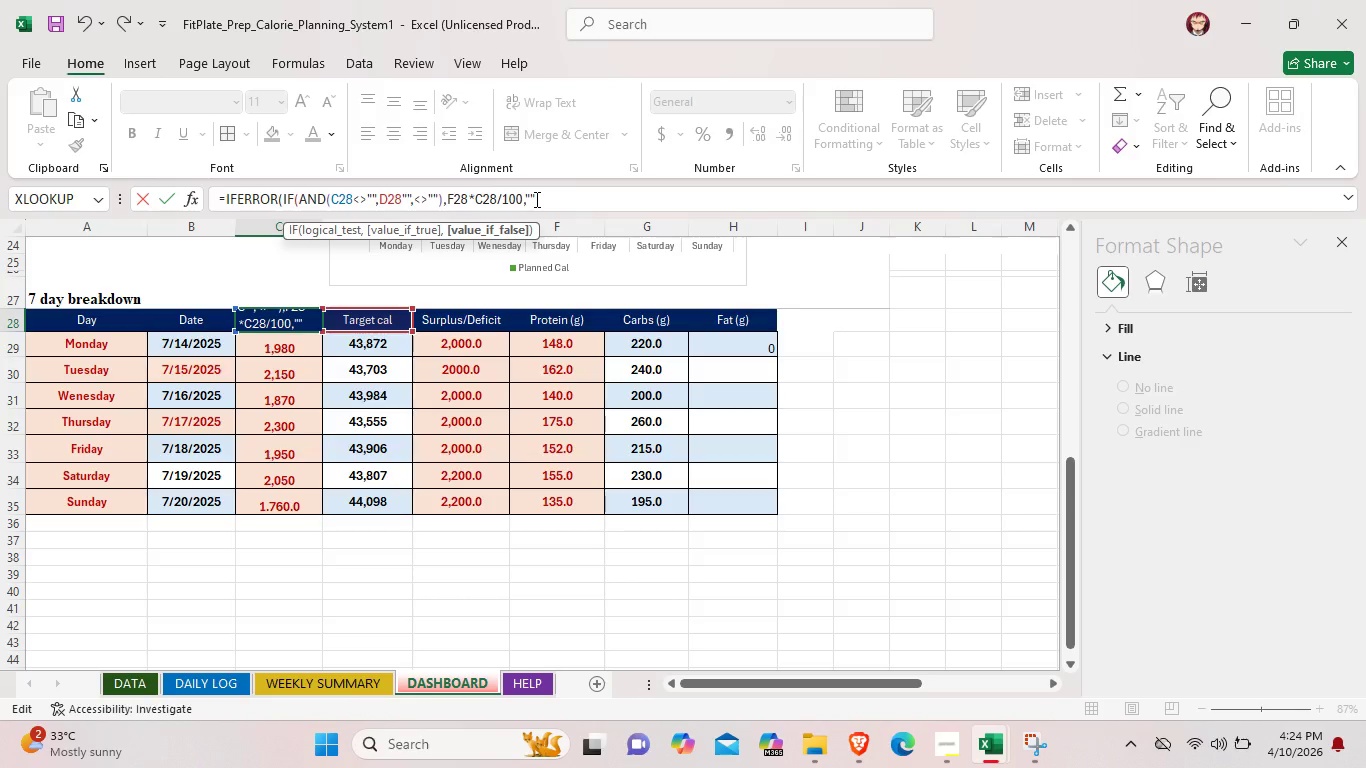 
key(Shift+ShiftLeft)
 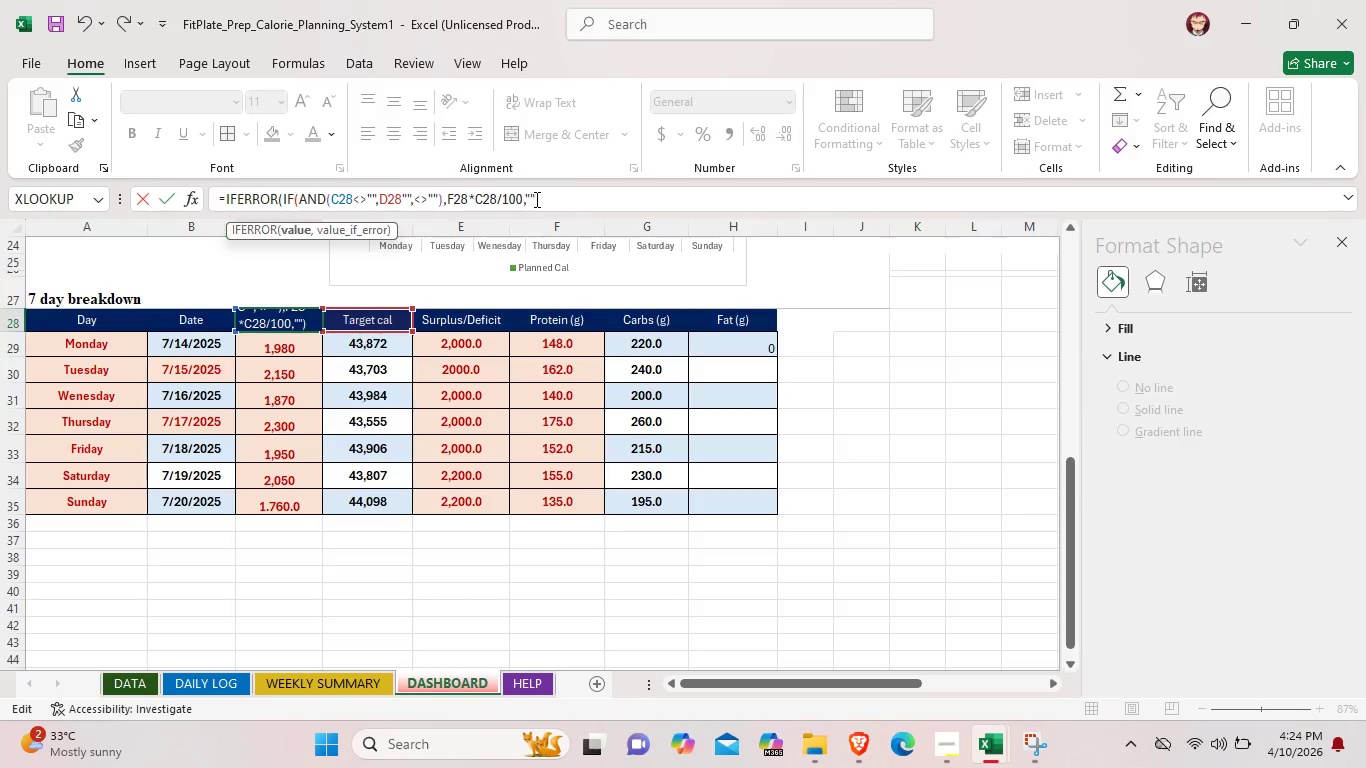 
key(Shift+0)
 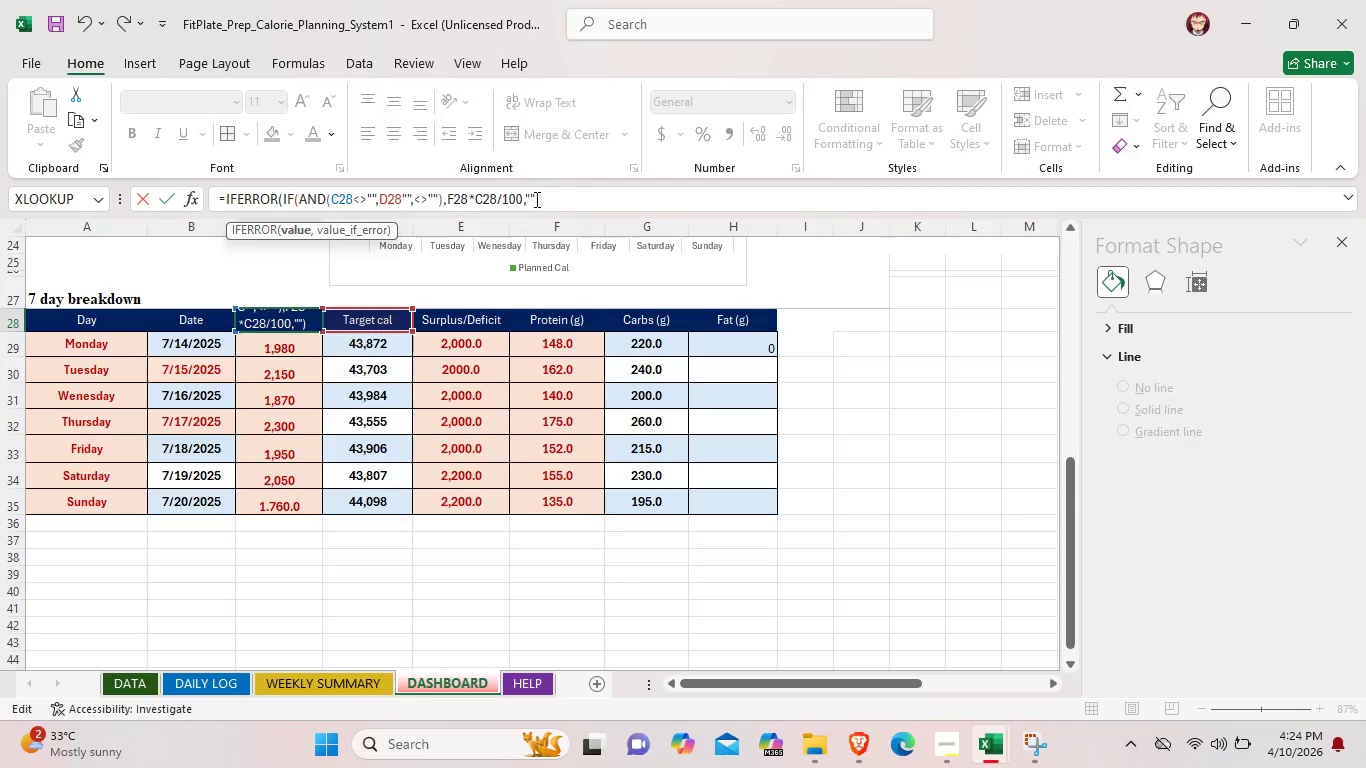 
key(Comma)
 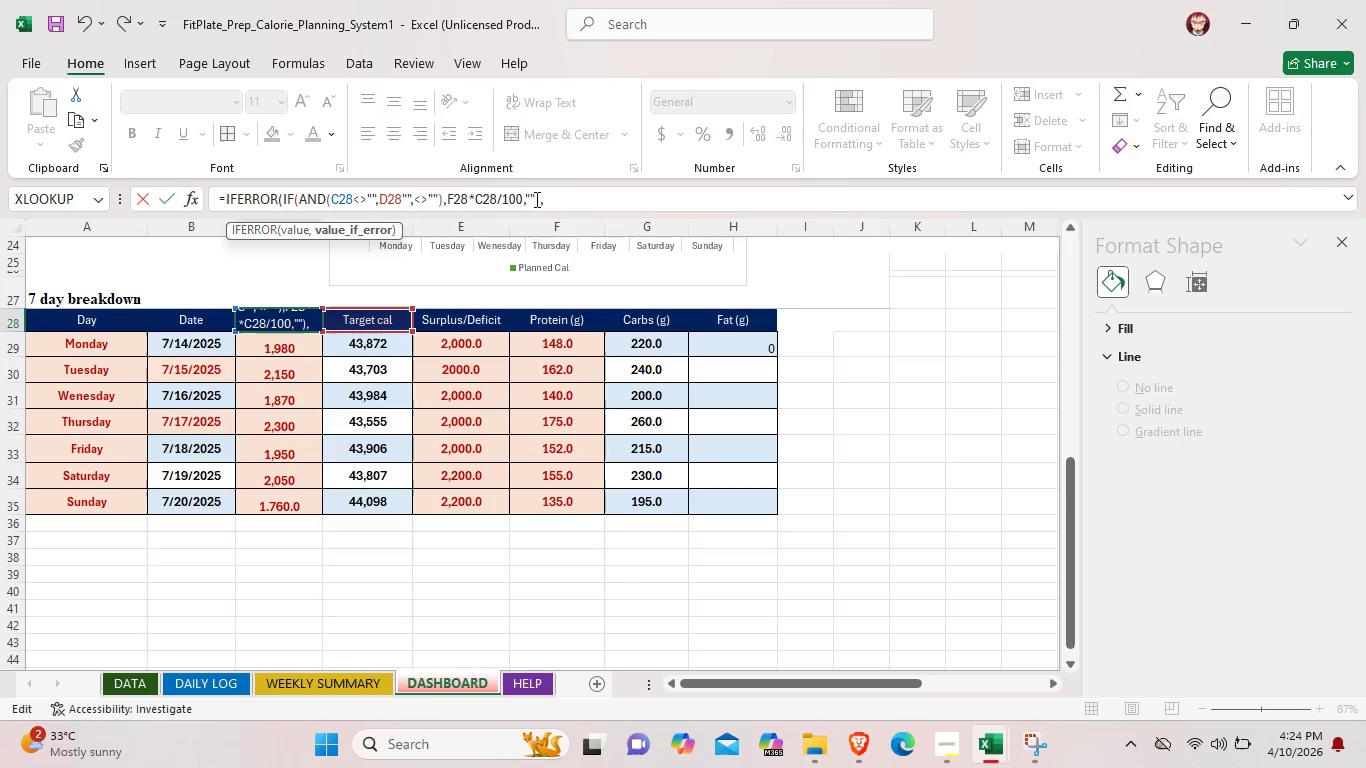 
key(Shift+Quote)
 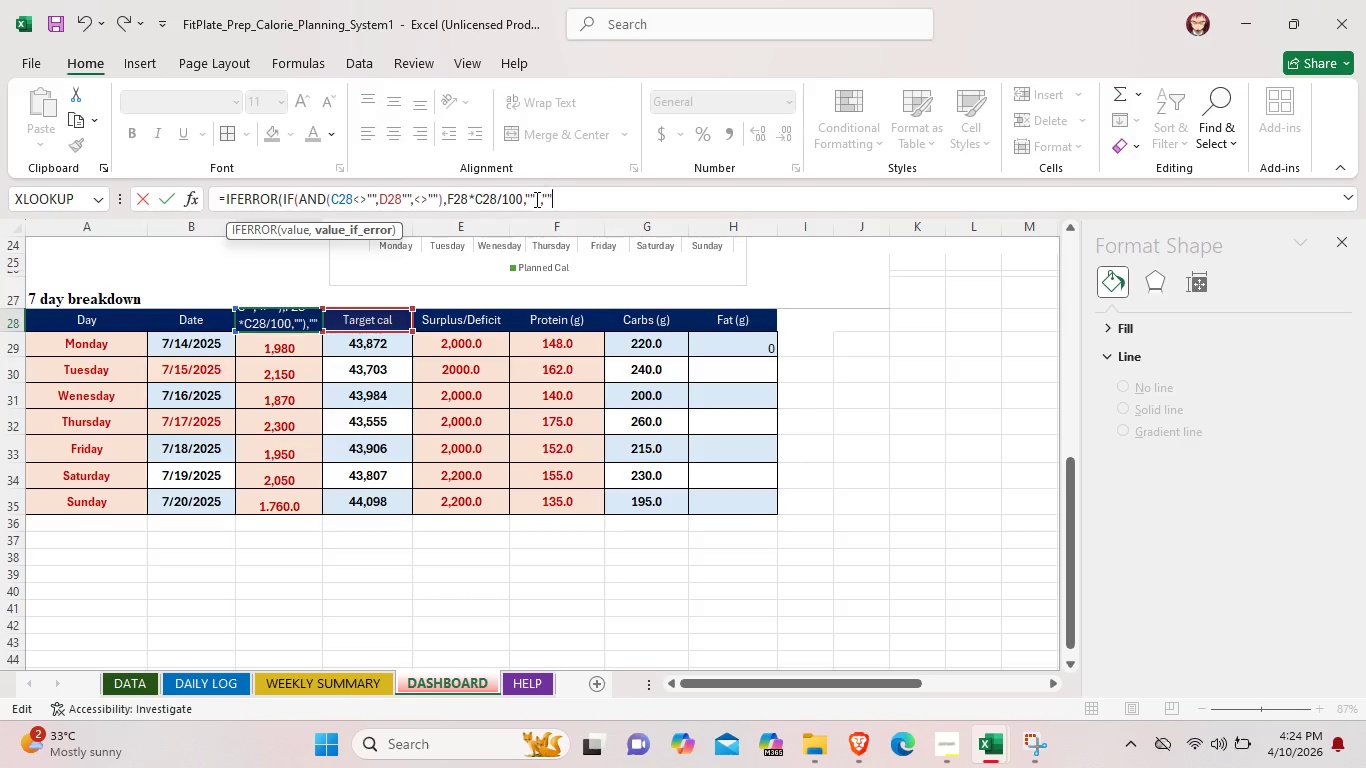 
key(Shift+Quote)
 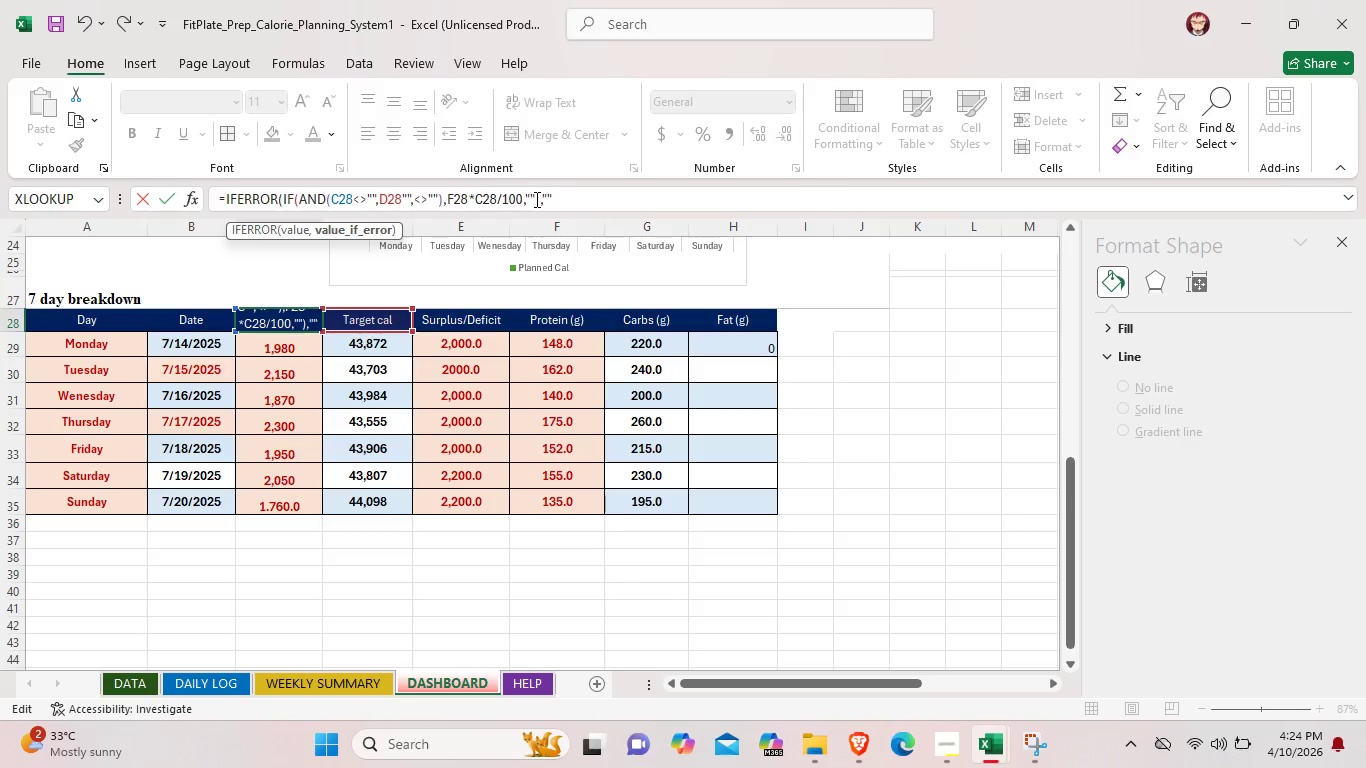 
key(Shift+0)
 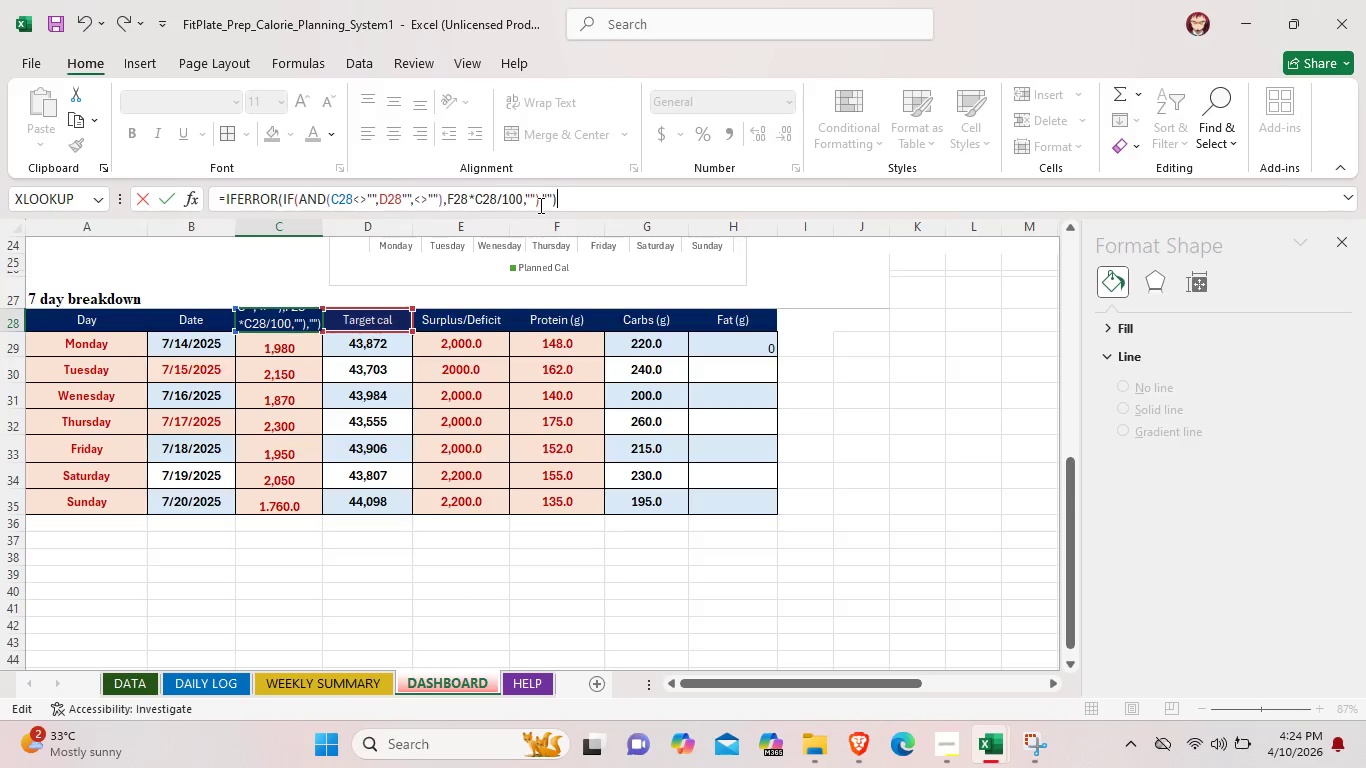 
wait(8.09)
 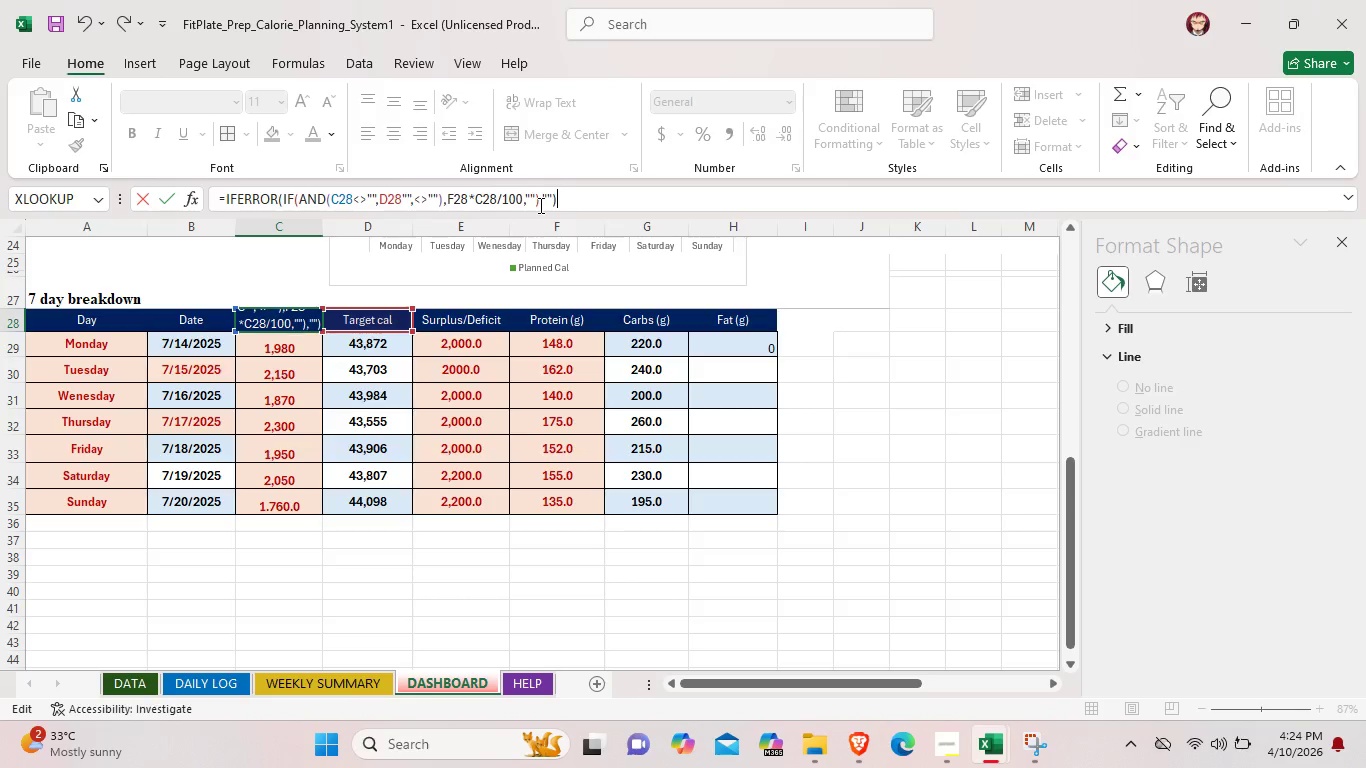 
key(Enter)
 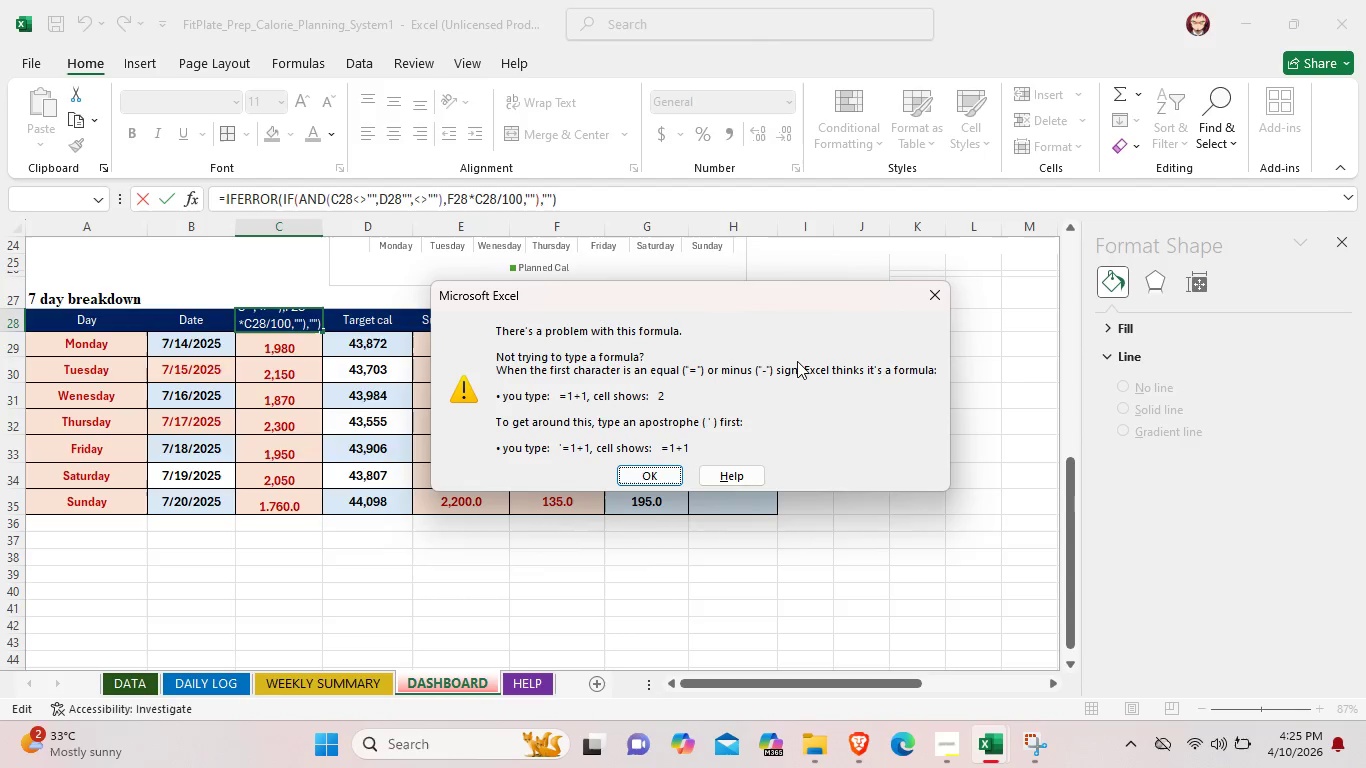 
left_click([660, 469])
 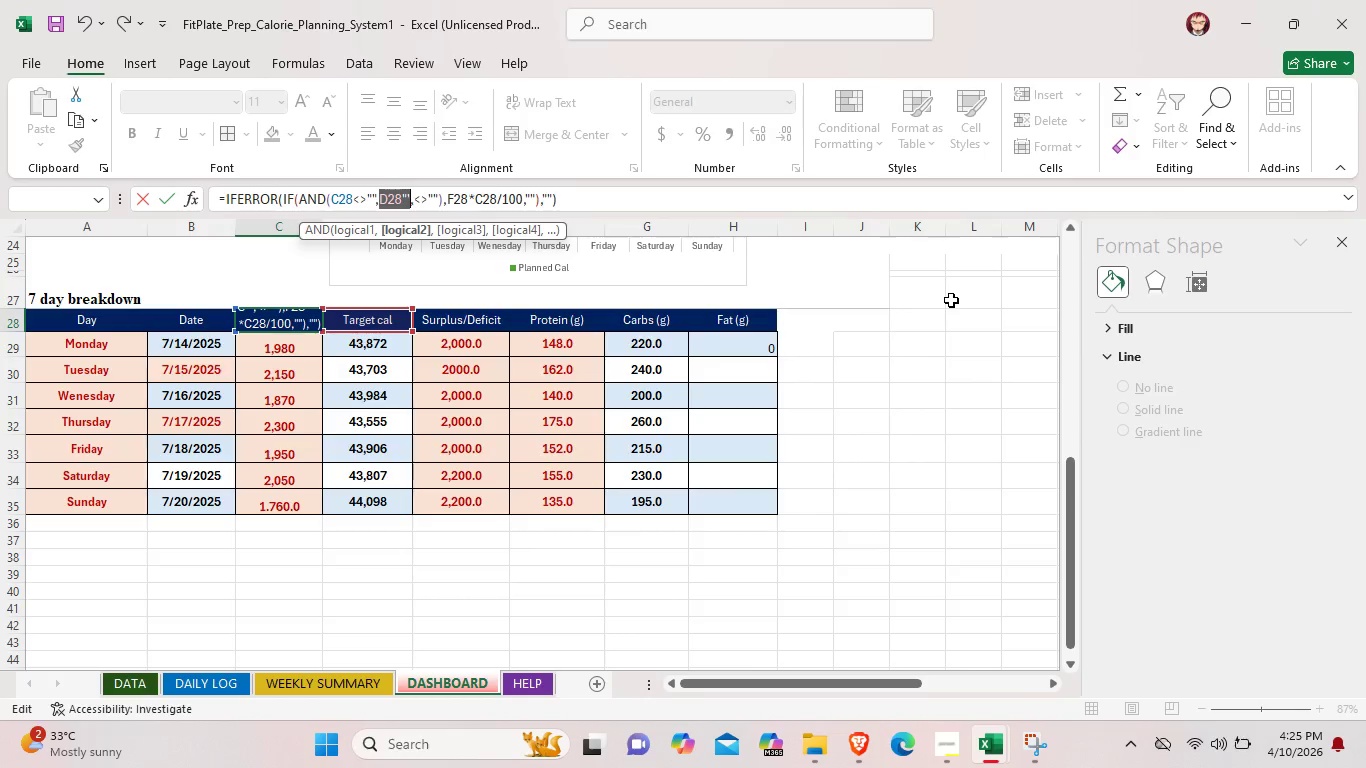 
left_click([951, 300])
 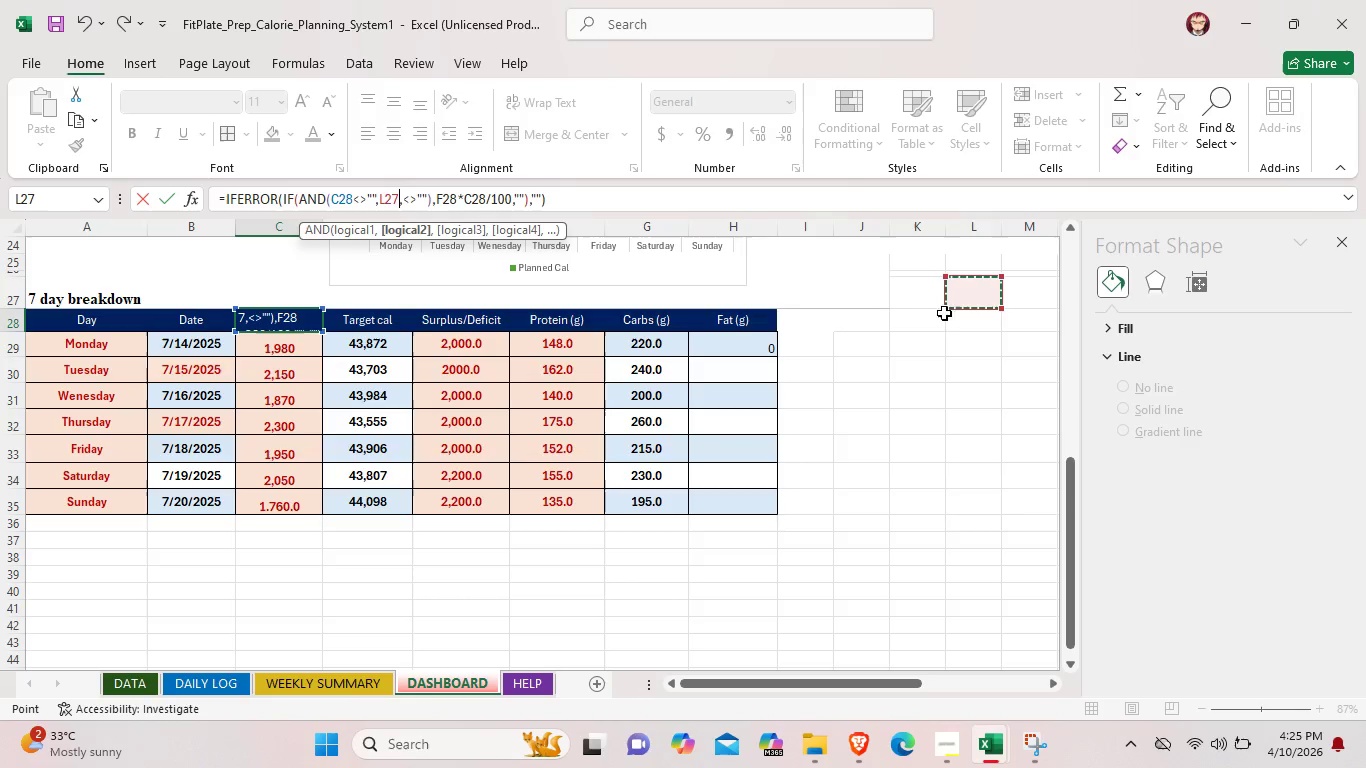 
left_click([932, 349])
 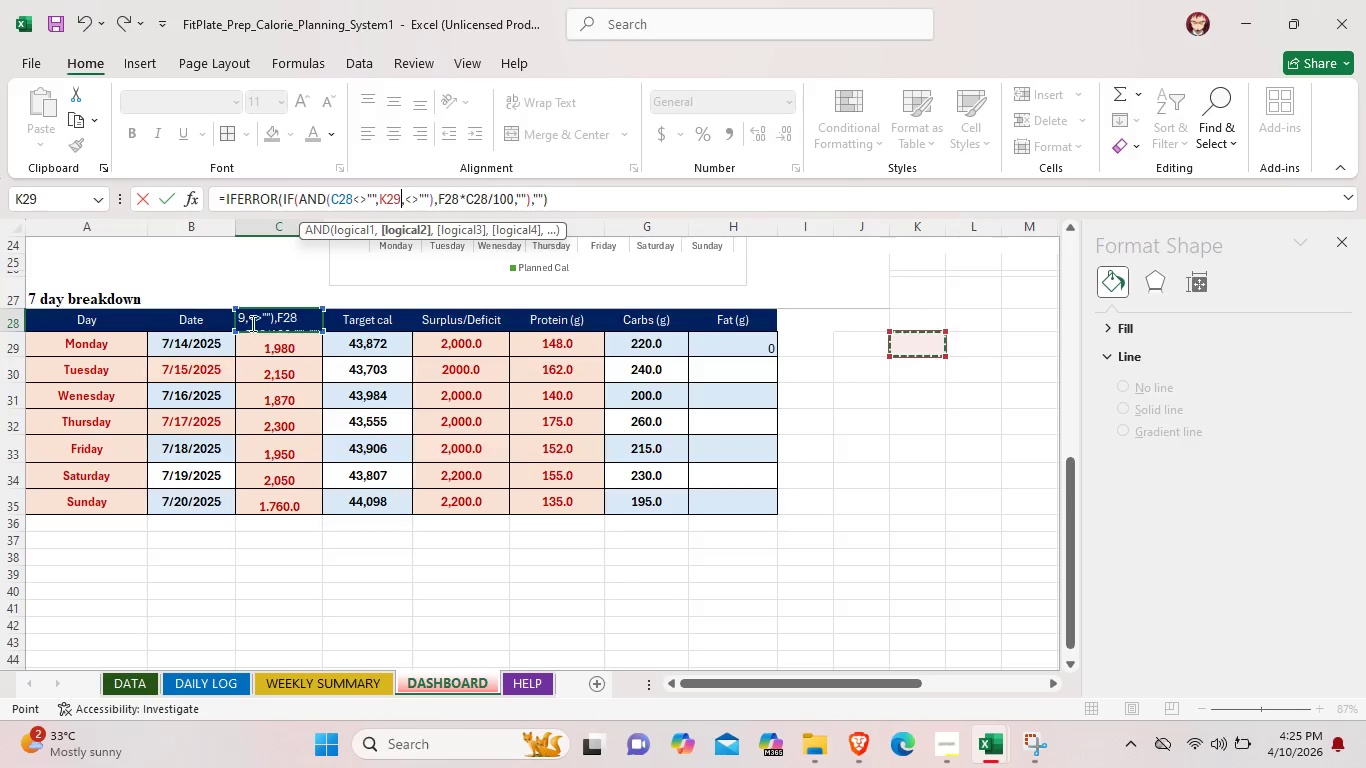 
left_click([293, 315])
 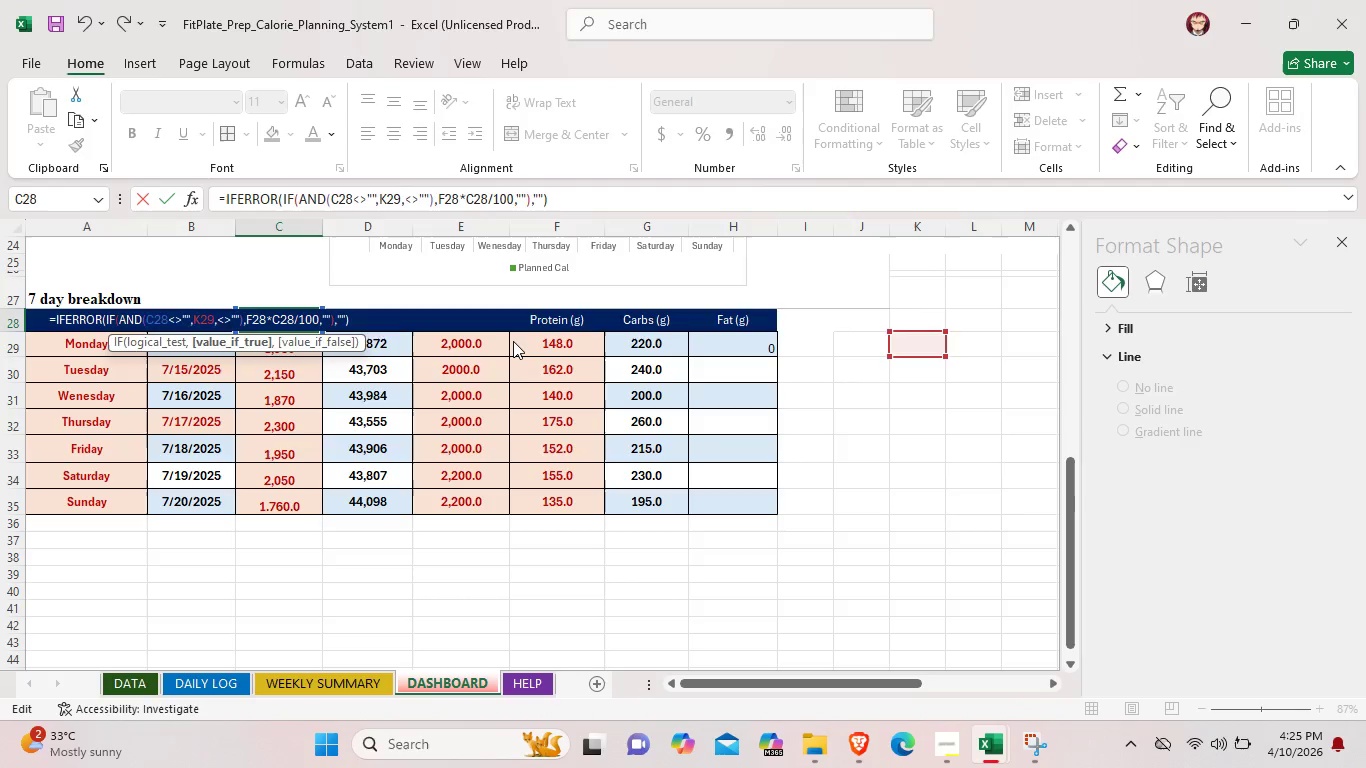 
left_click([513, 341])
 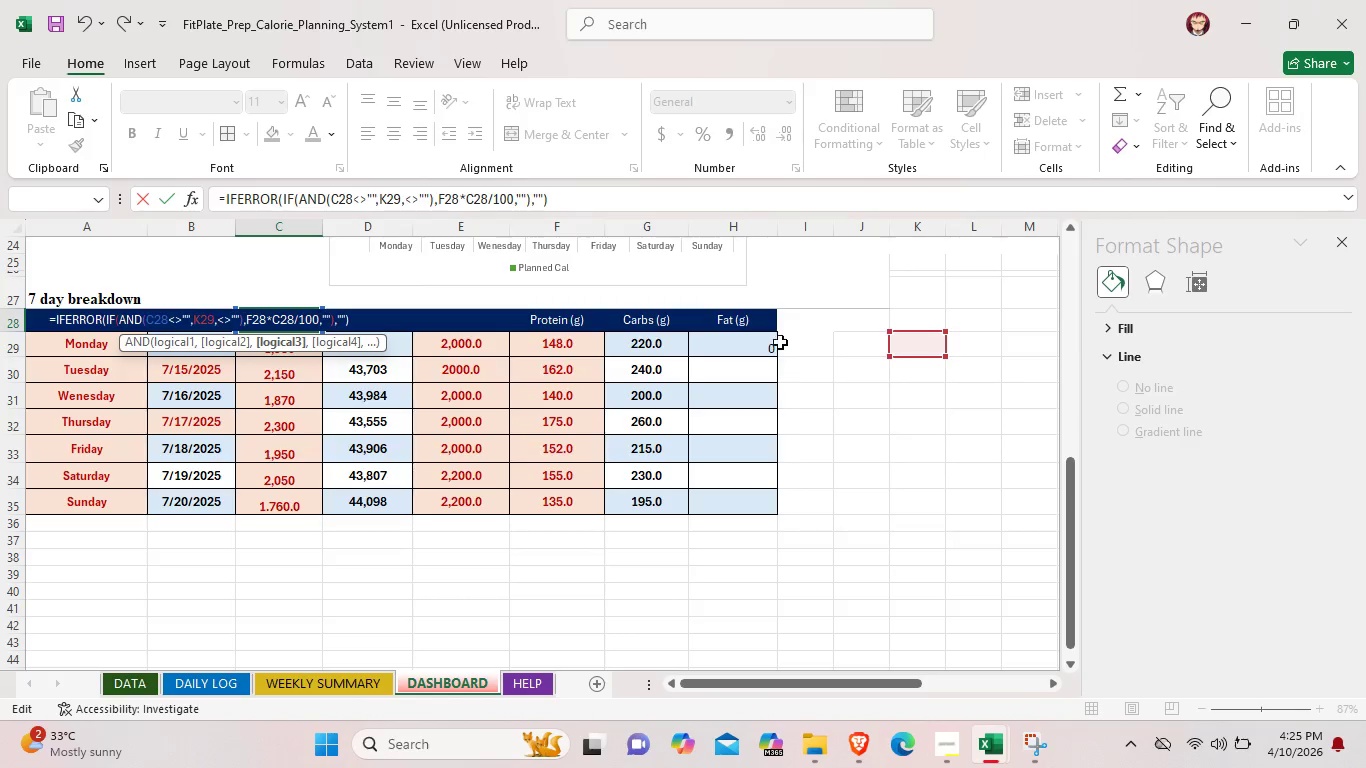 
left_click([559, 209])
 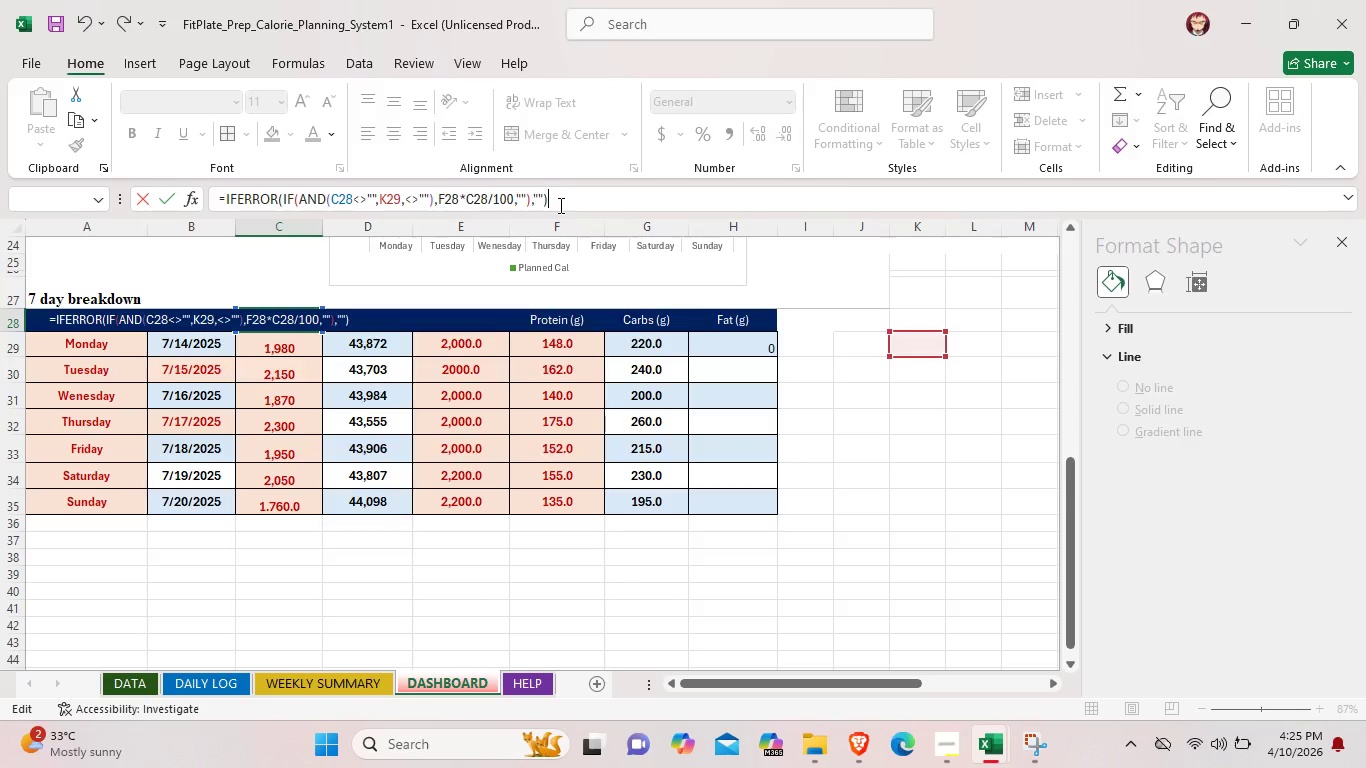 
key(Enter)
 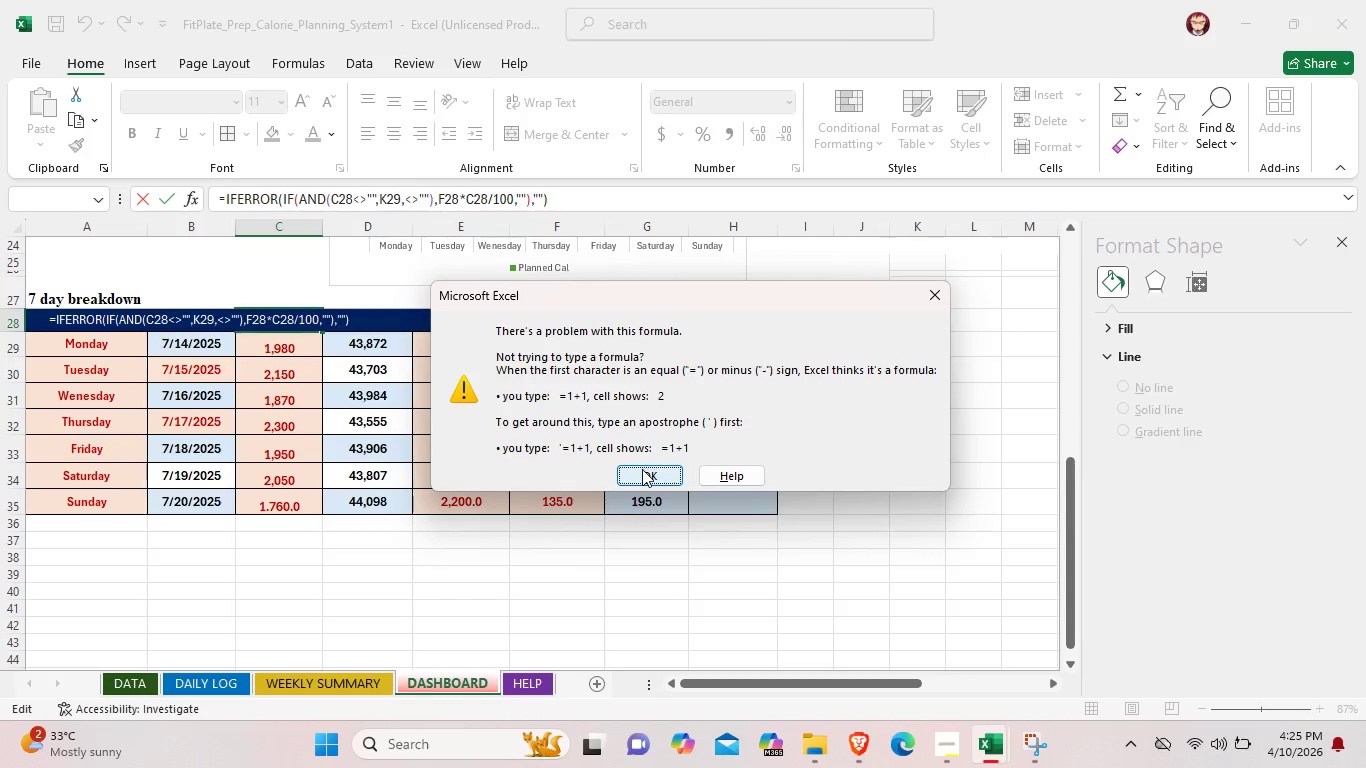 
wait(5.45)
 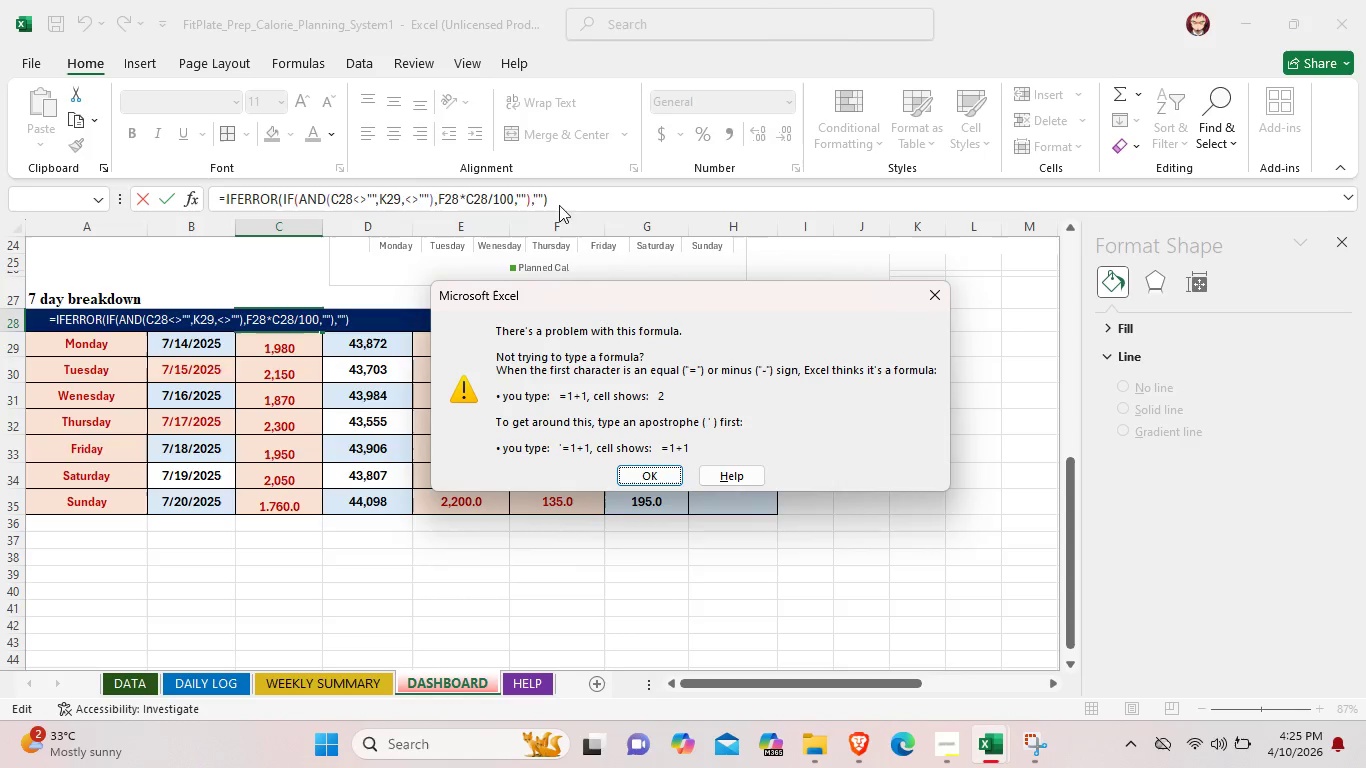 
left_click([708, 477])
 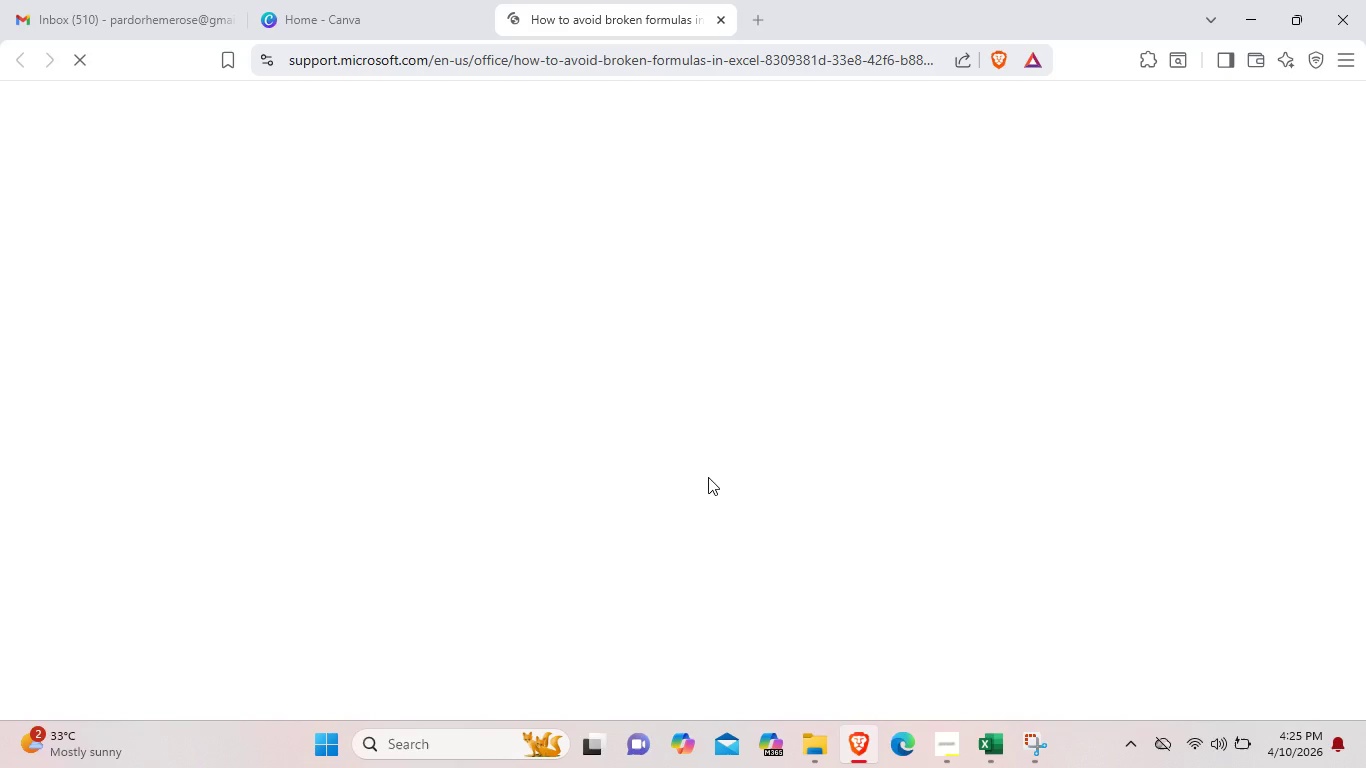 
wait(6.48)
 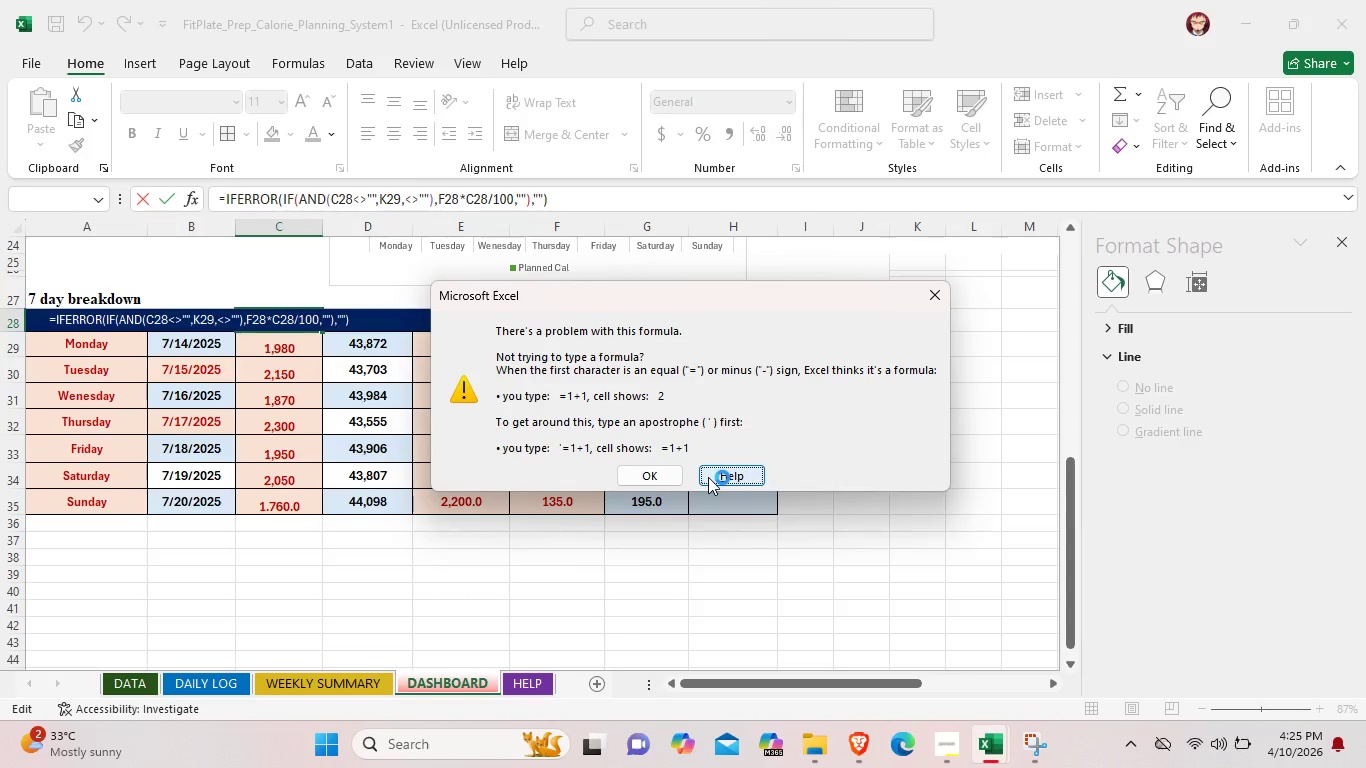 
left_click([473, 18])
 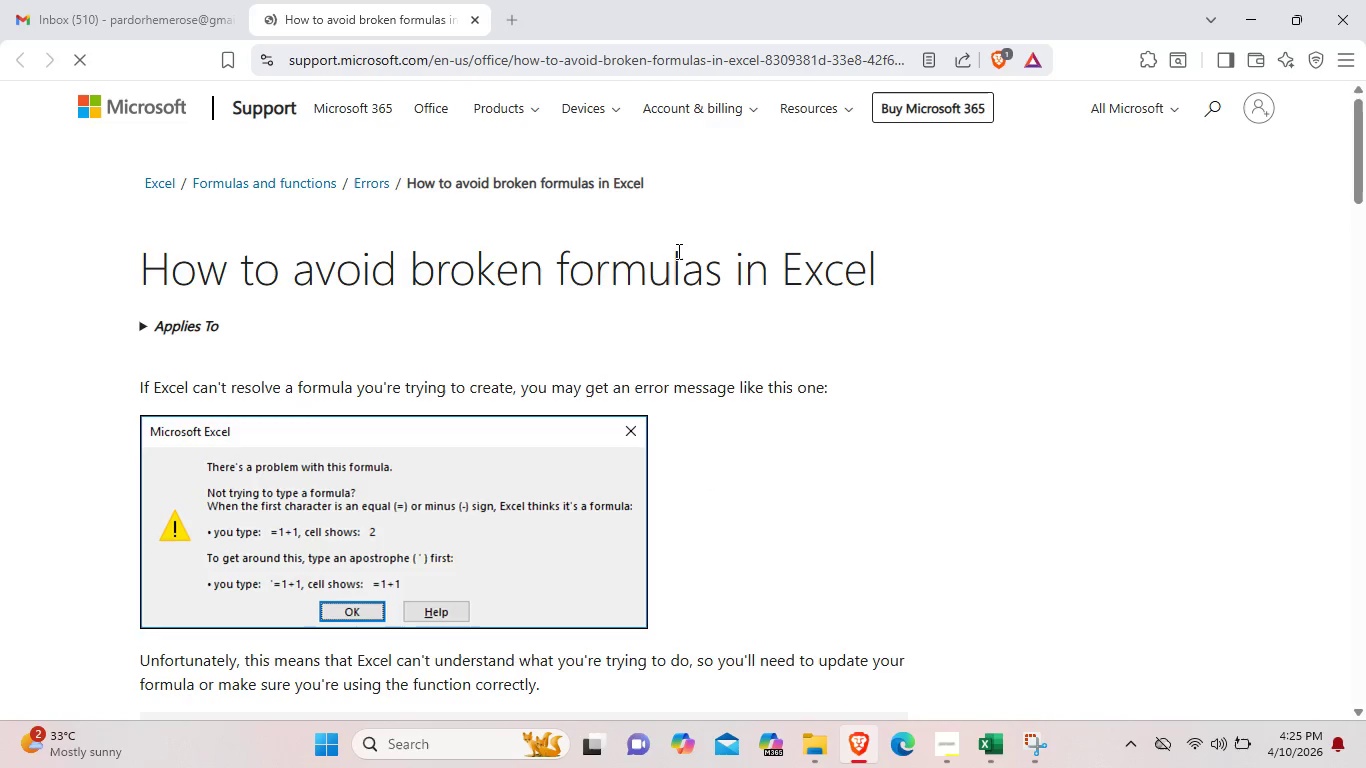 
wait(5.05)
 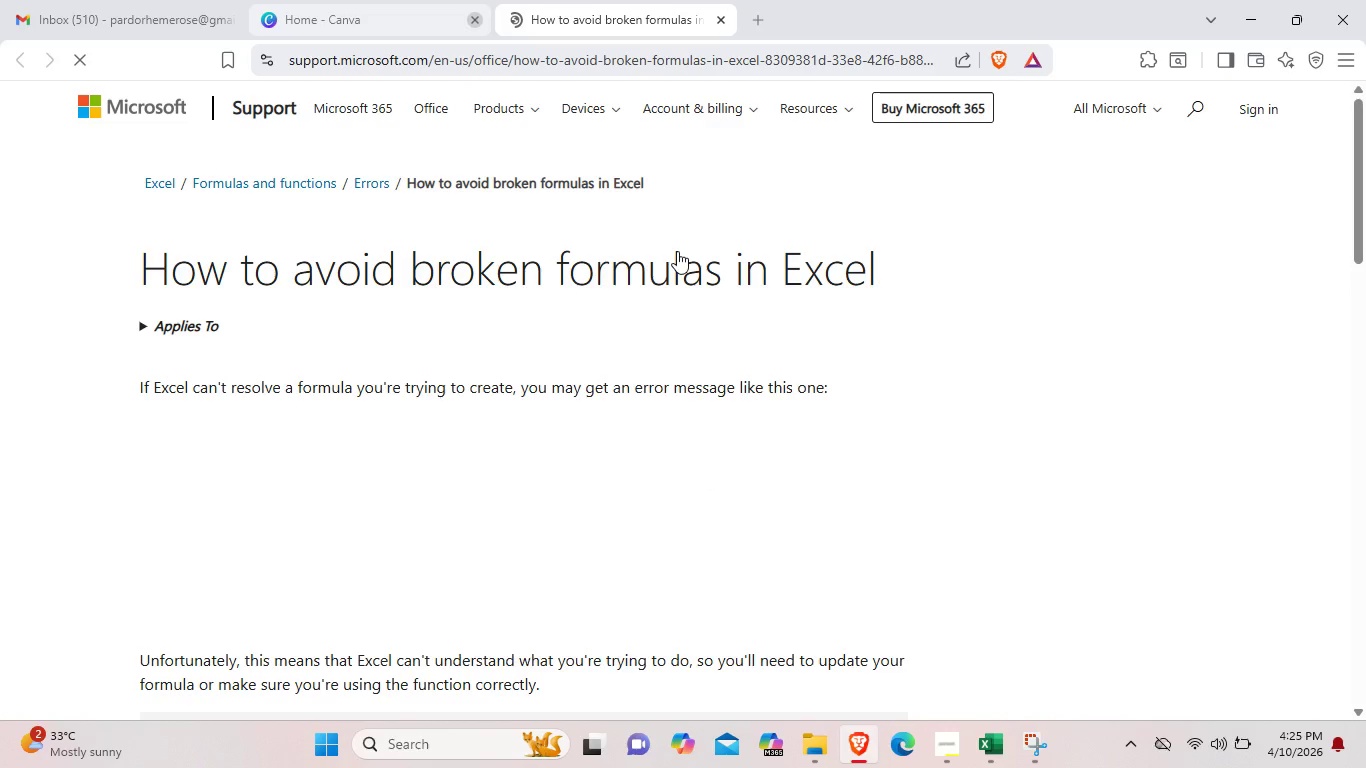 
scroll: coordinate [511, 493], scroll_direction: down, amount: 7.0
 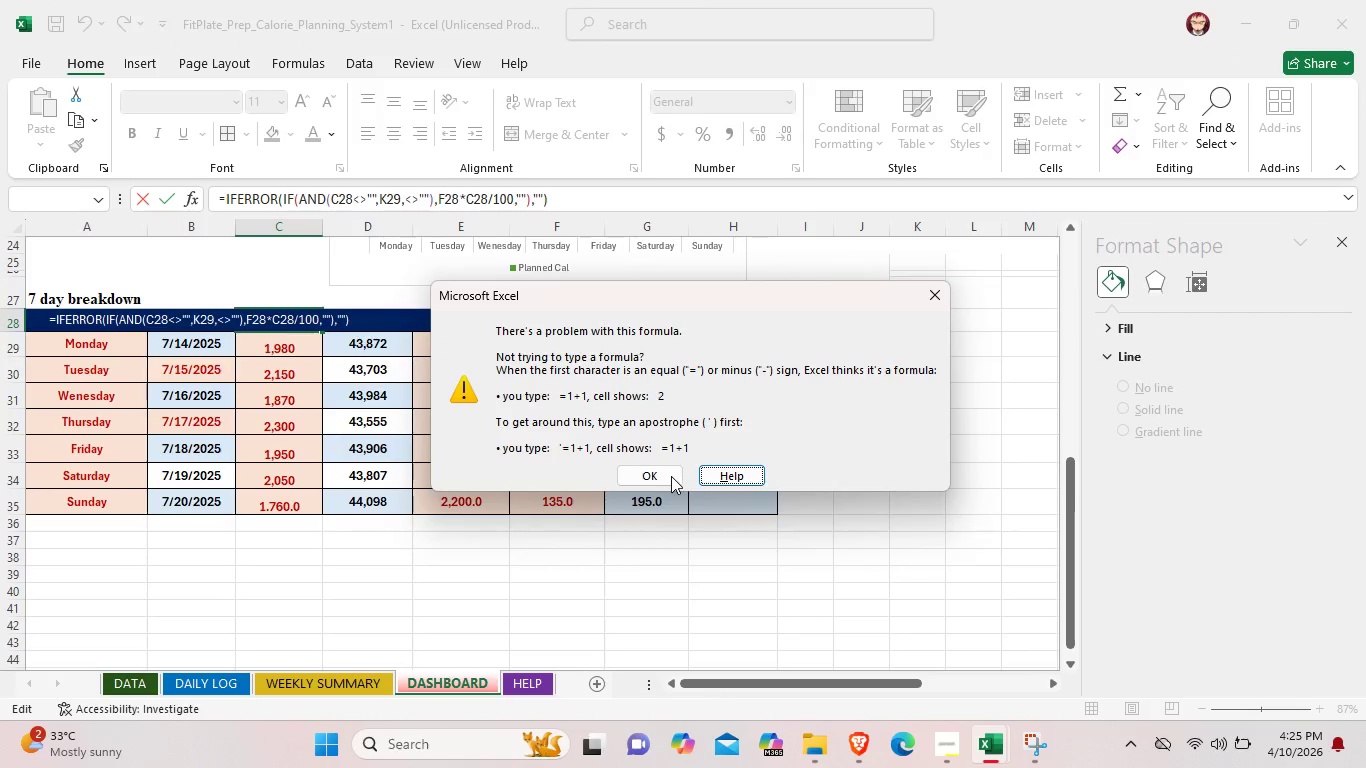 
left_click([923, 295])
 